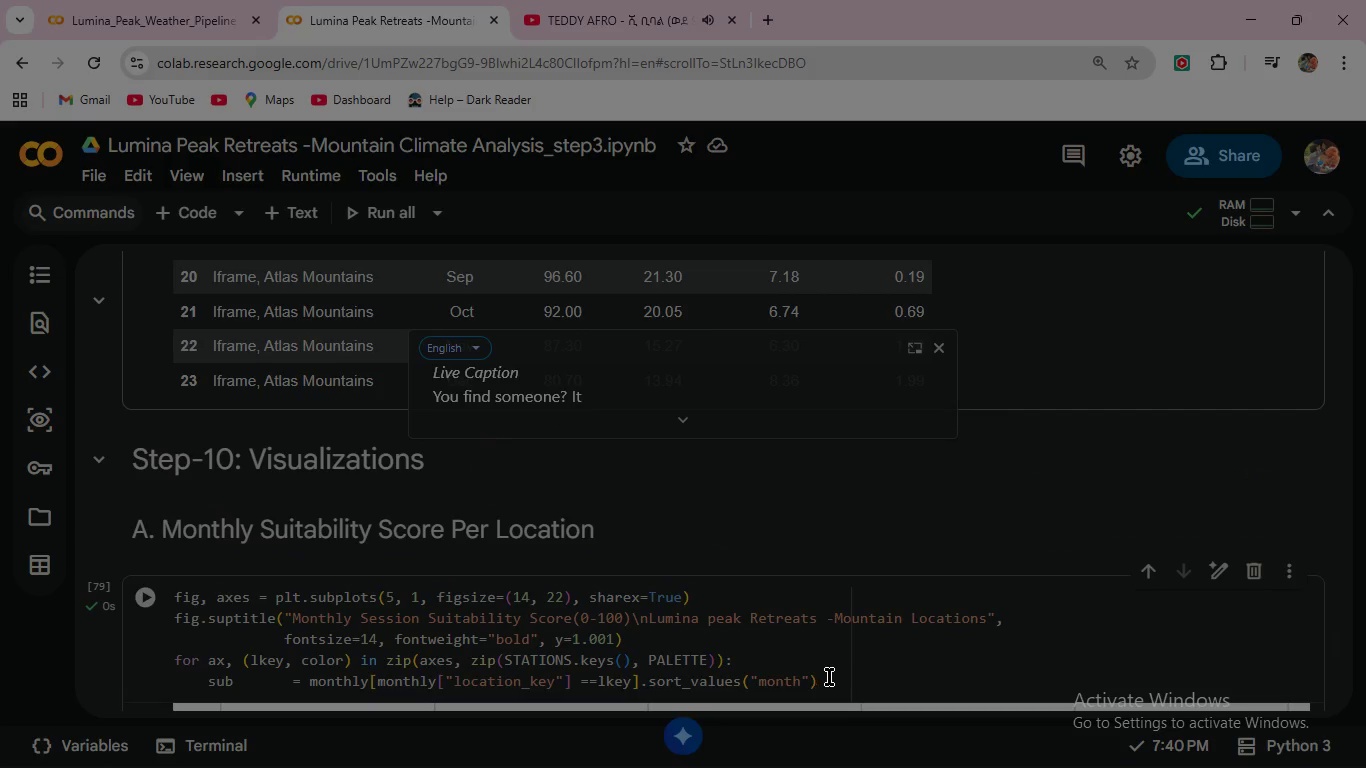 
left_click([837, 677])
 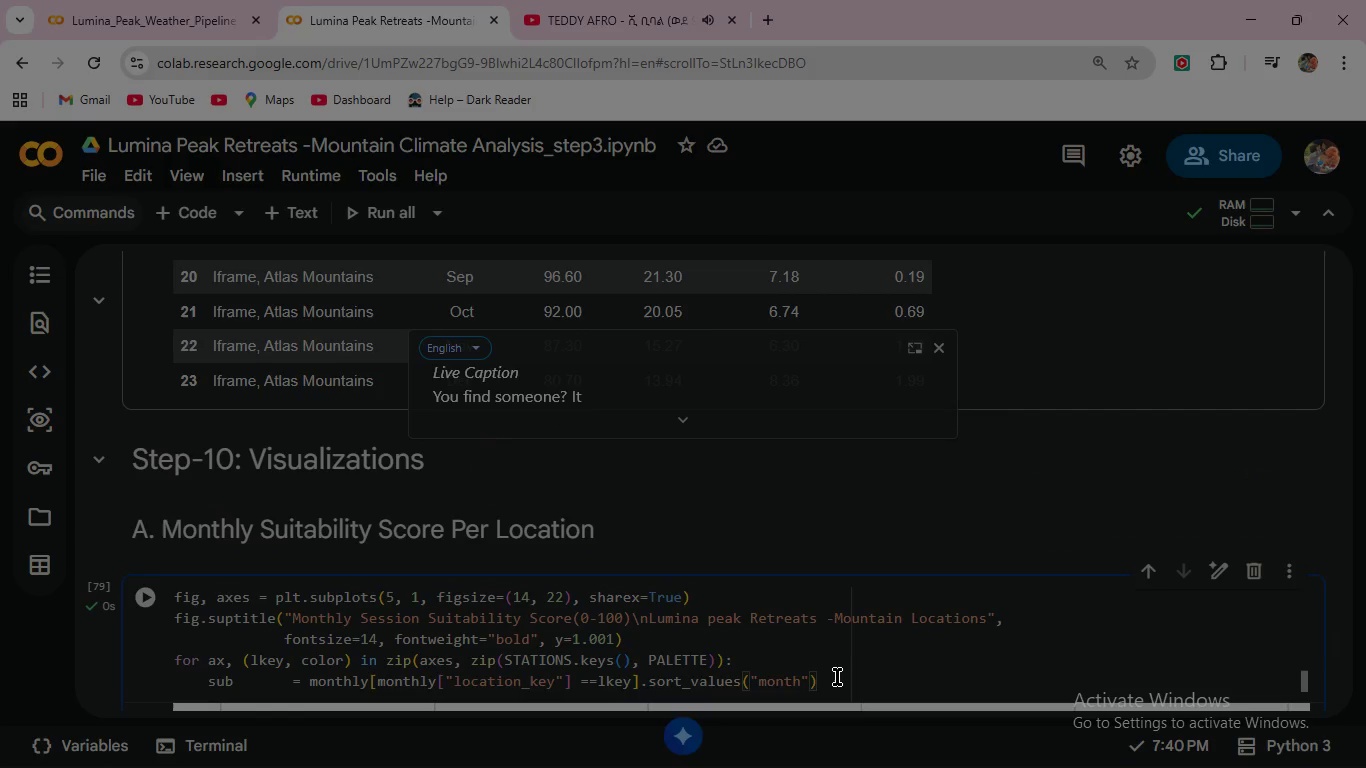 
left_click([837, 677])
 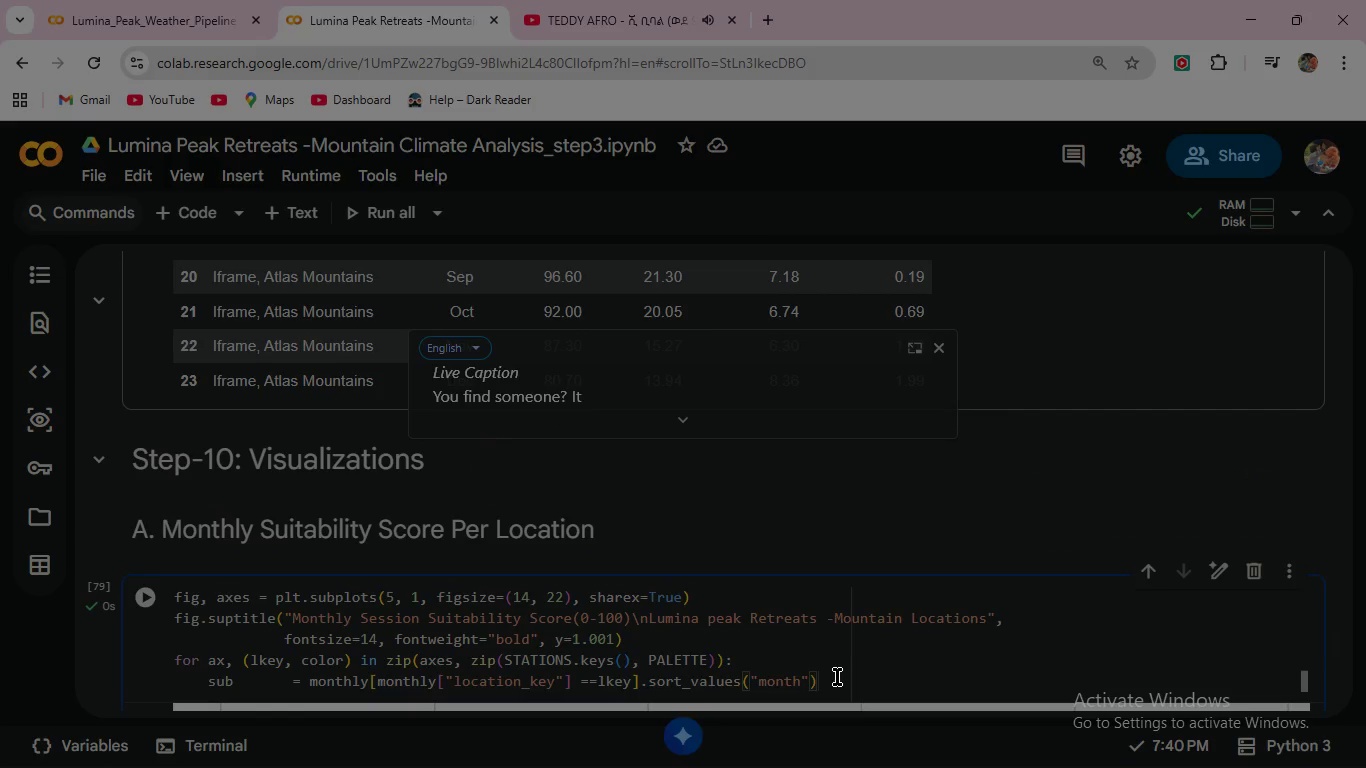 
left_click([837, 677])
 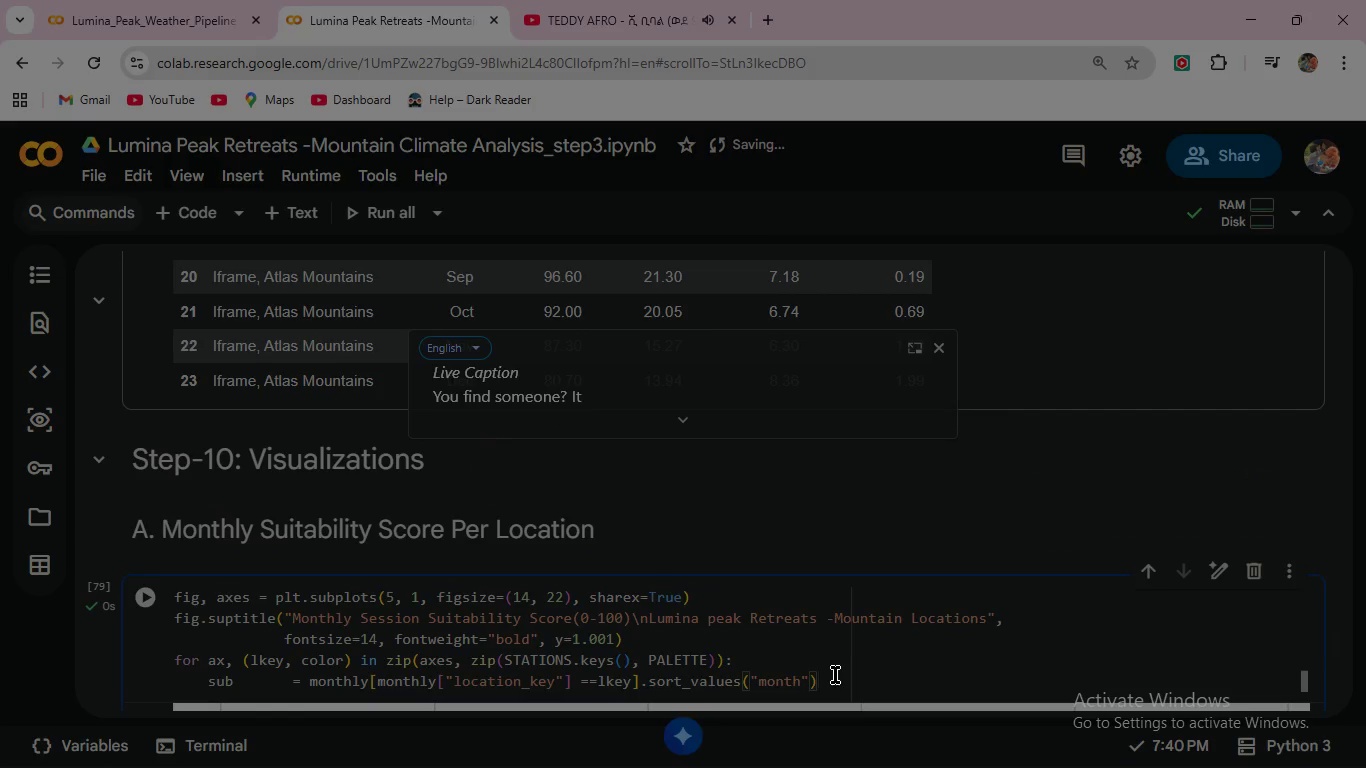 
key(Enter)
 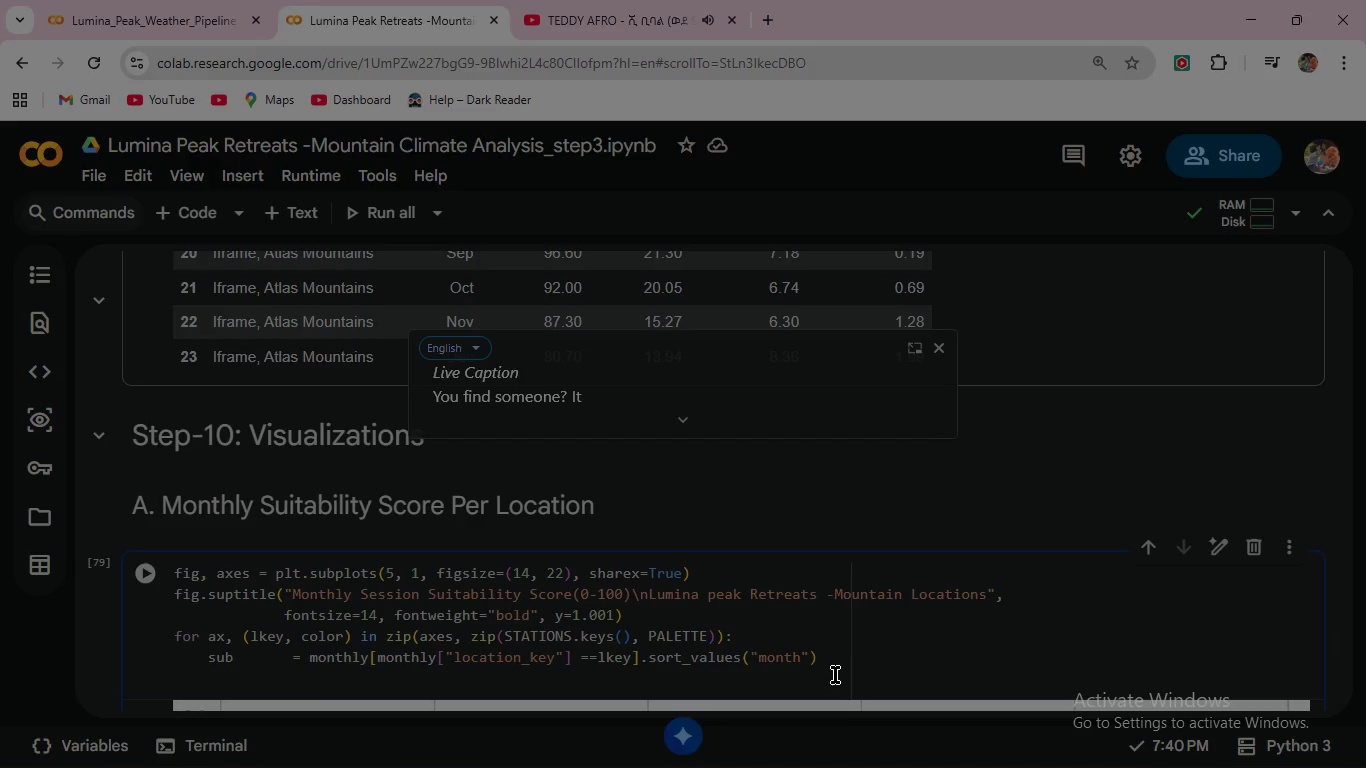 
type(loc_name )
 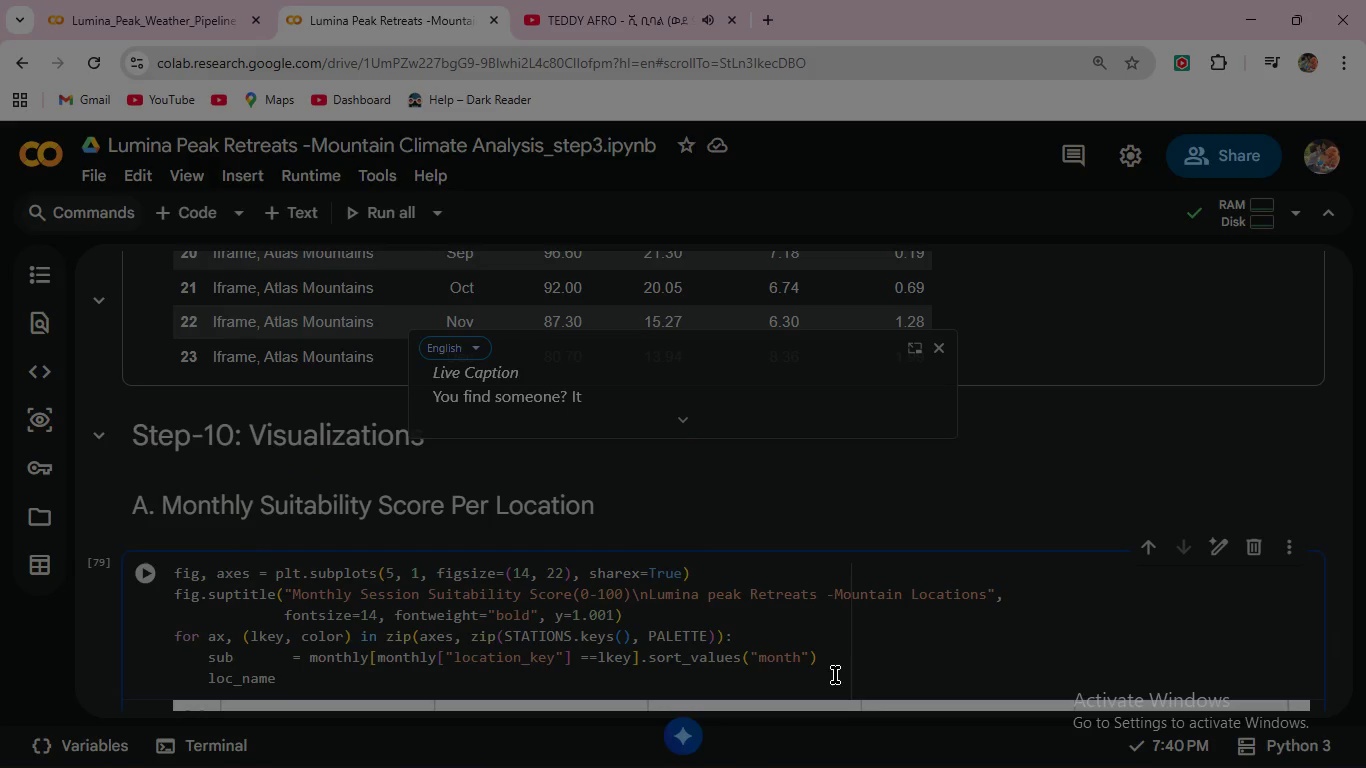 
left_click([835, 675])
 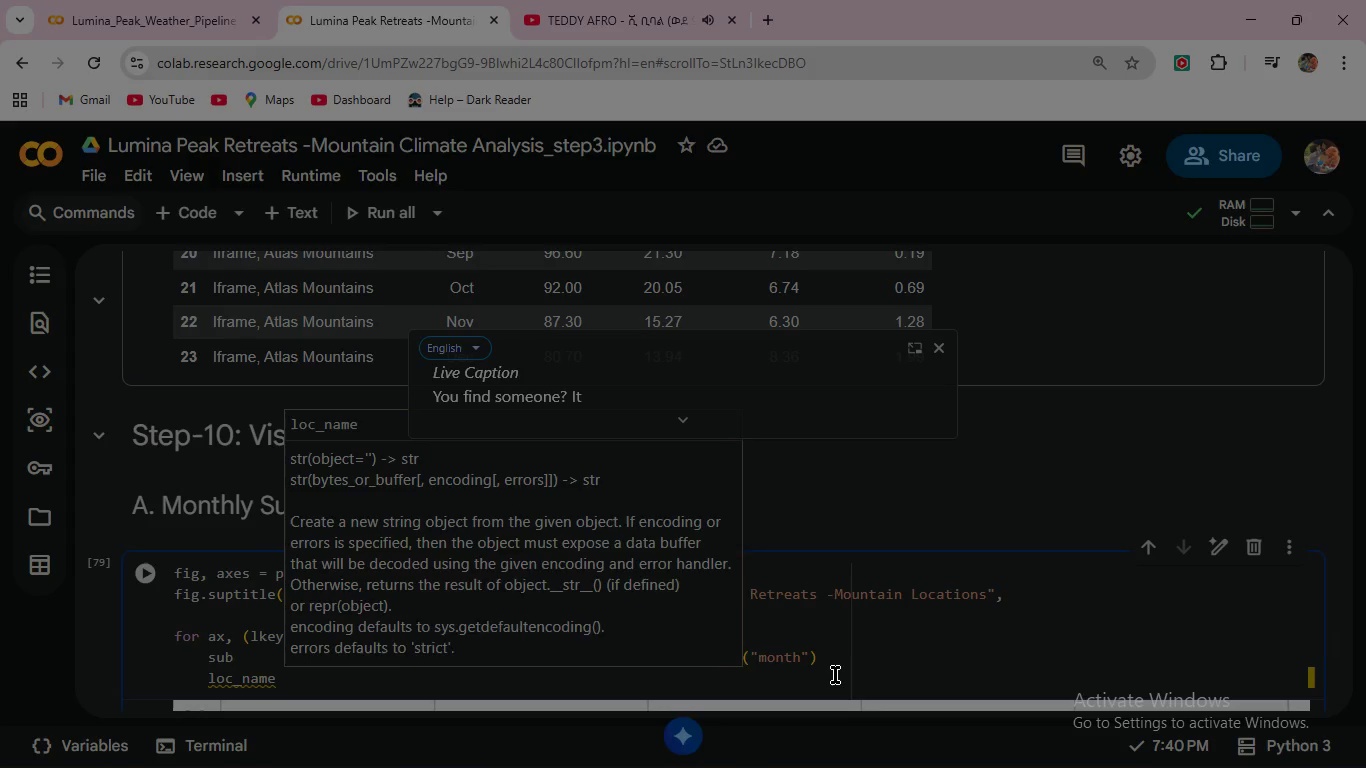 
type(  )
key(Backspace)
type(= ST)
 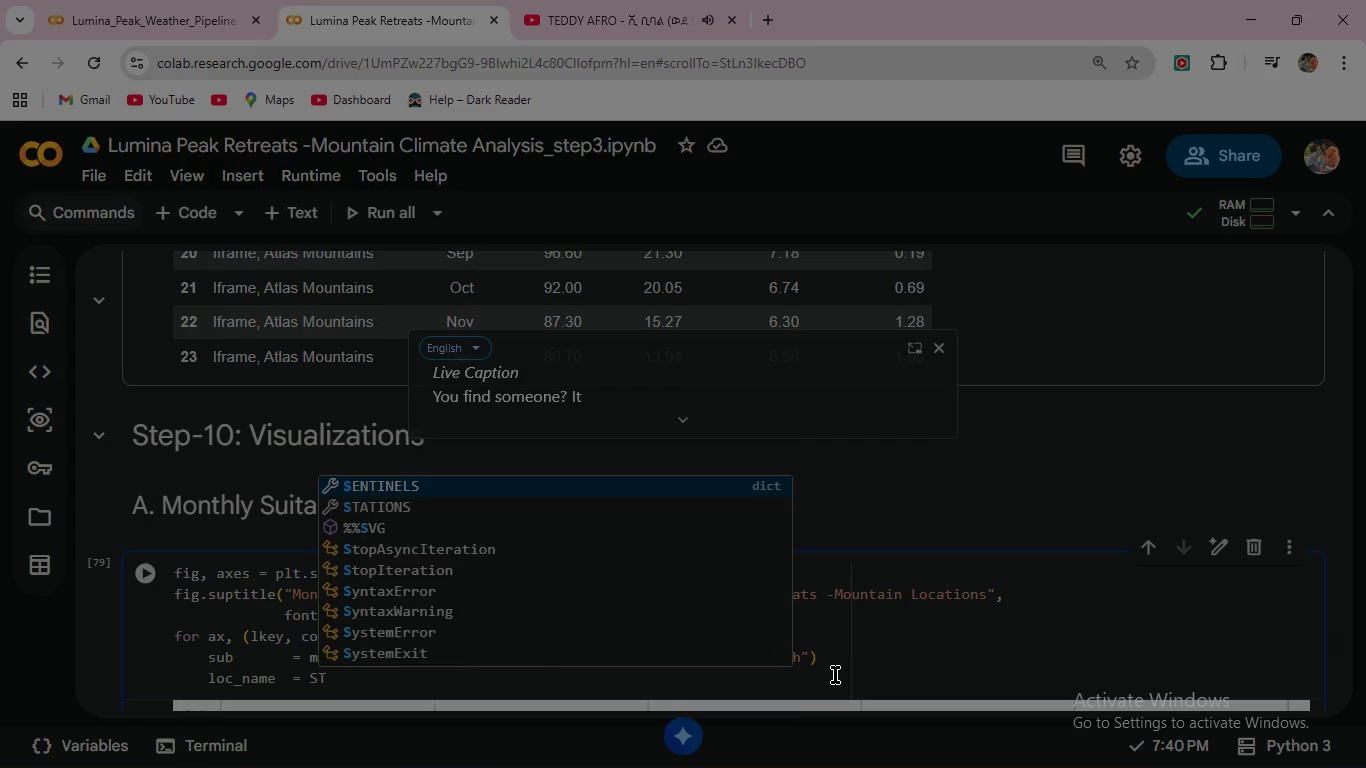 
key(Enter)
 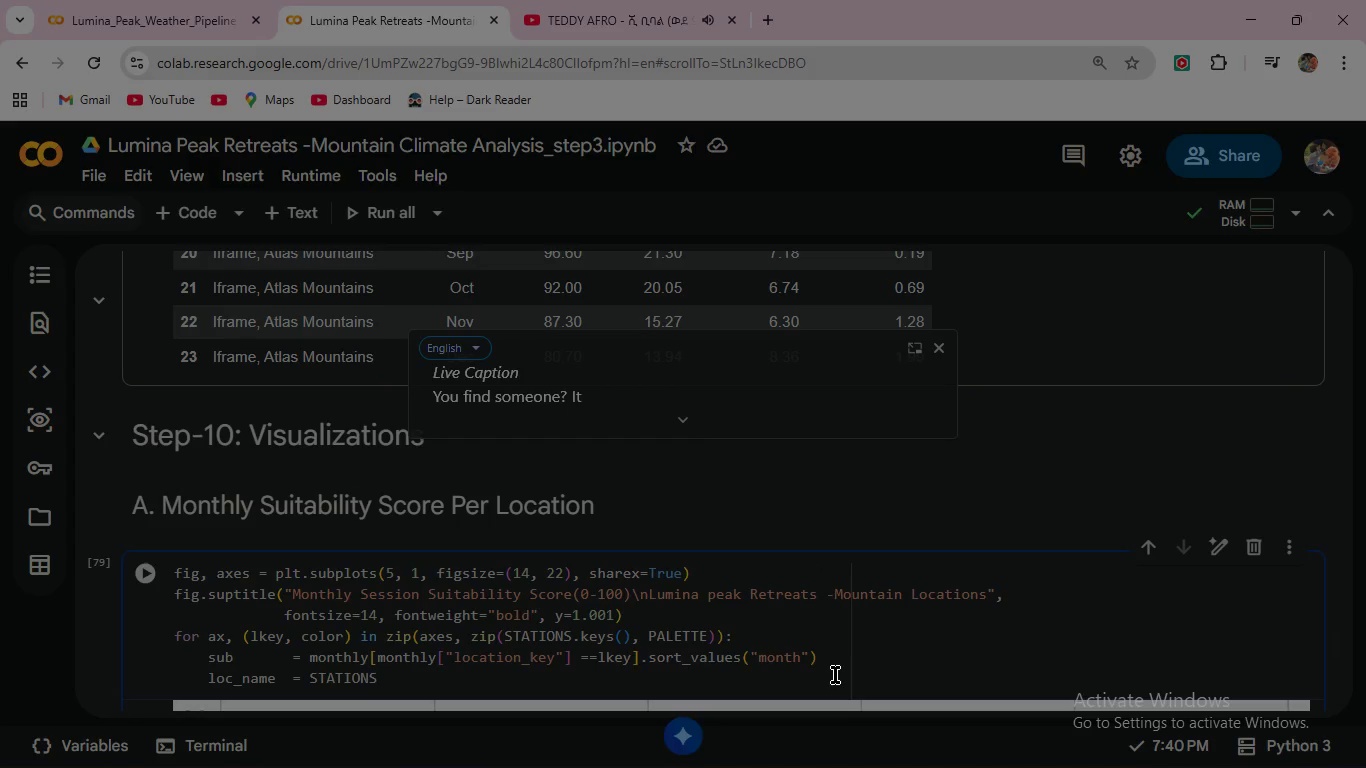 
type([lkey)
 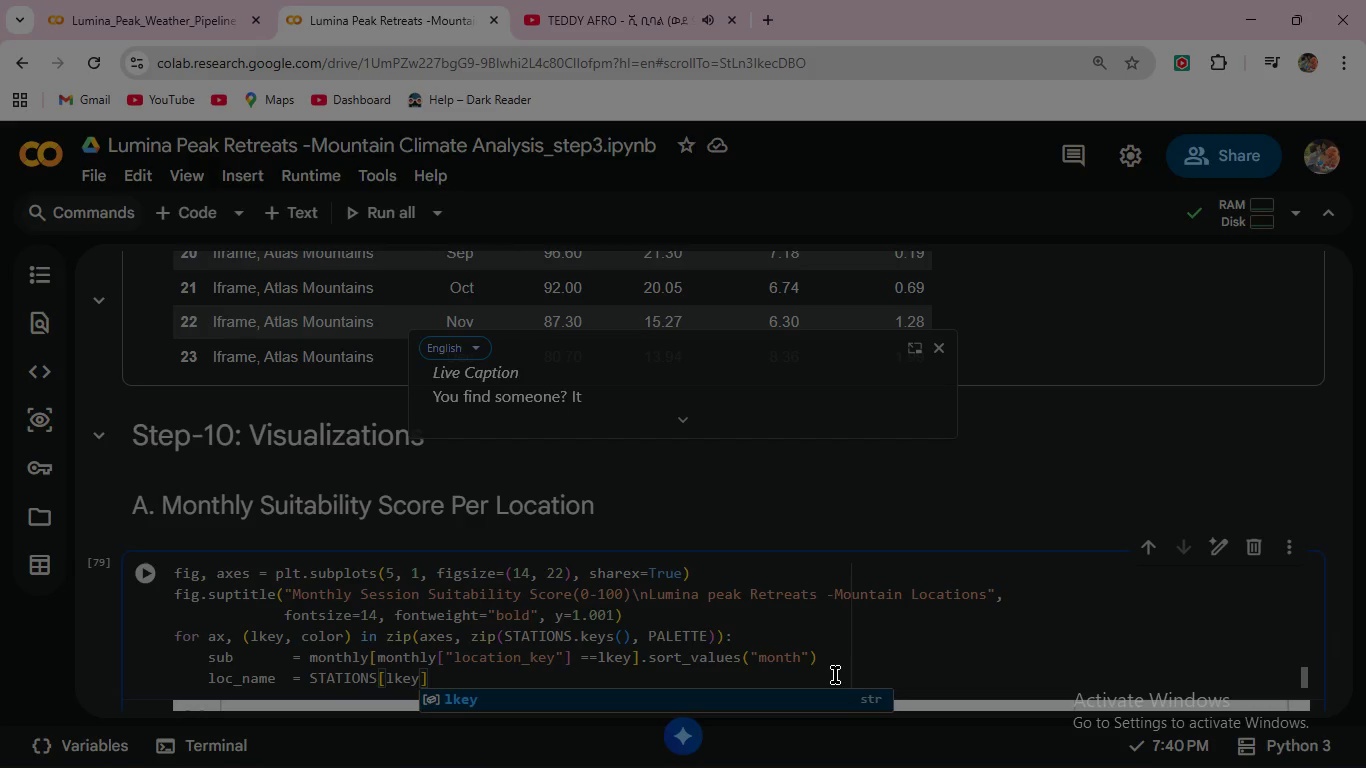 
key(Enter)
 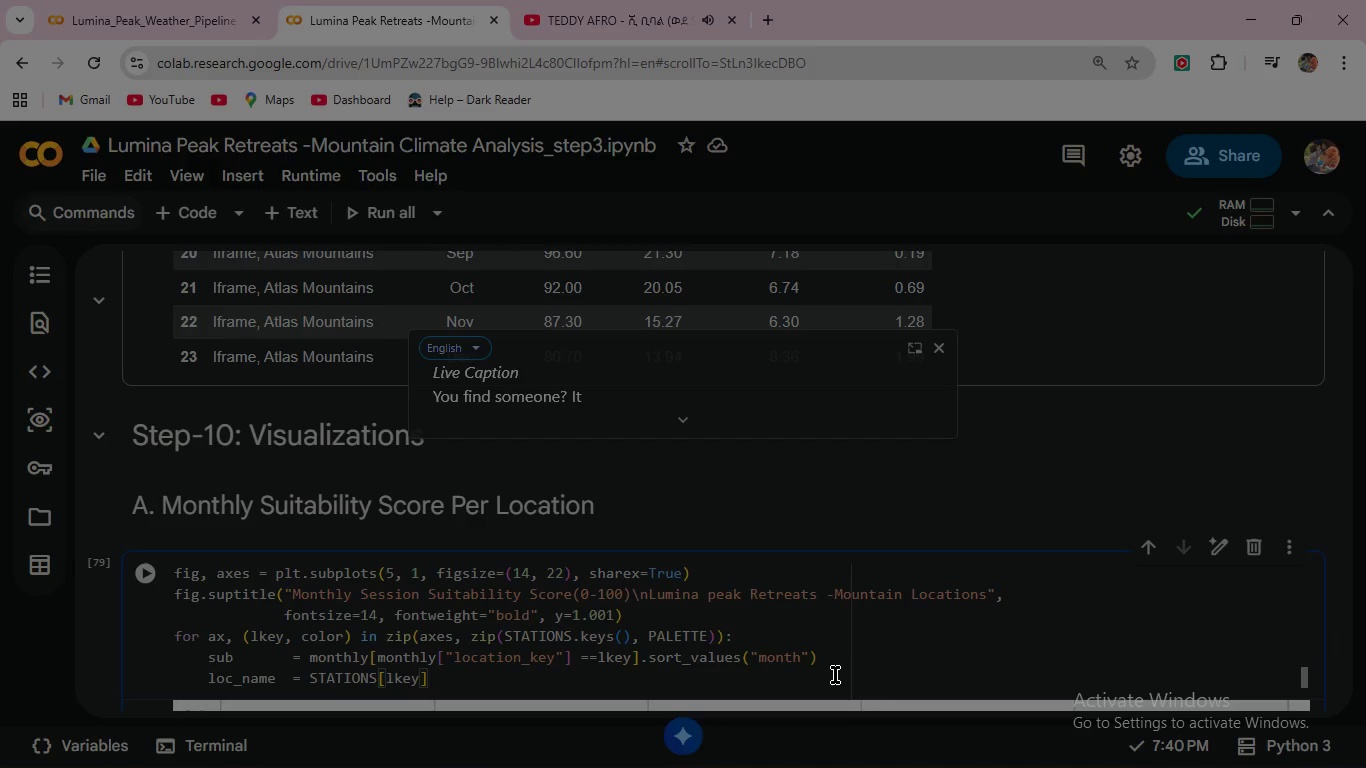 
key(ArrowRight)
 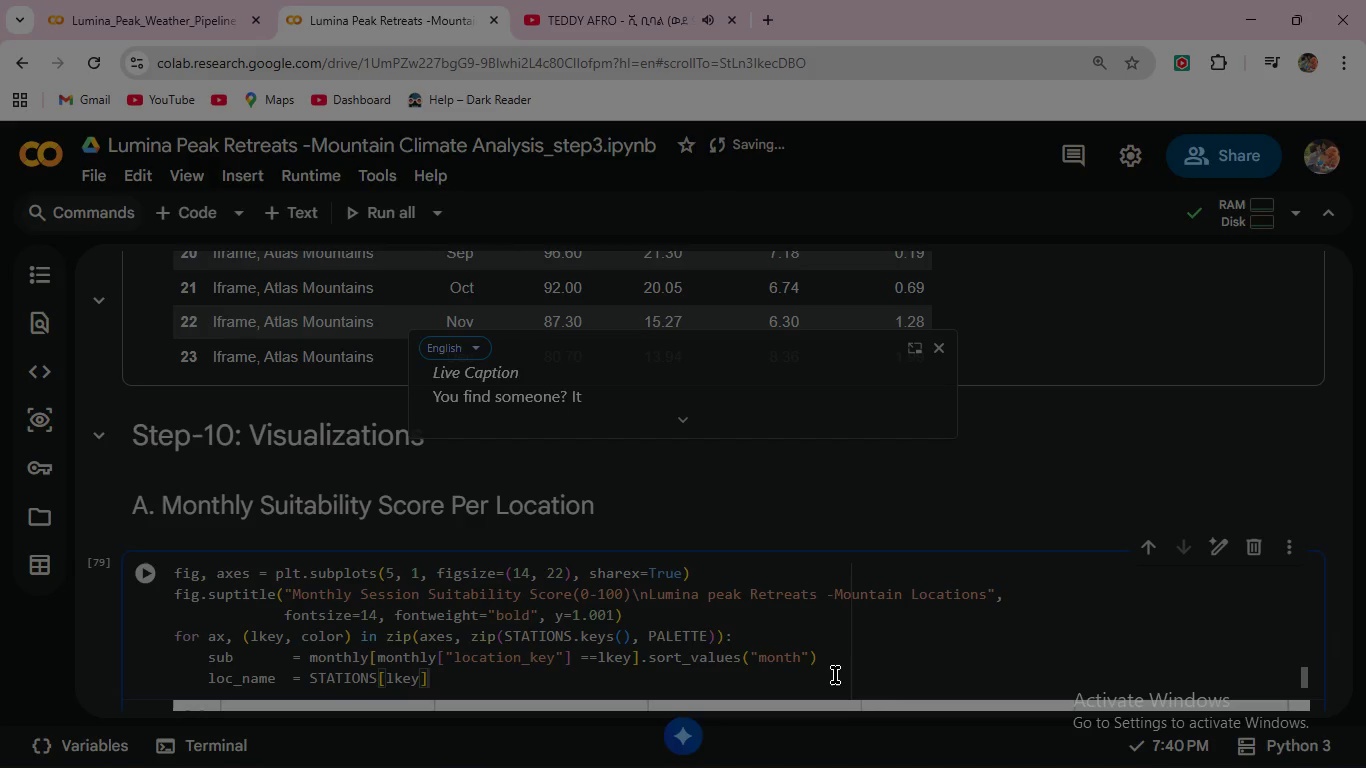 
type(["name)
 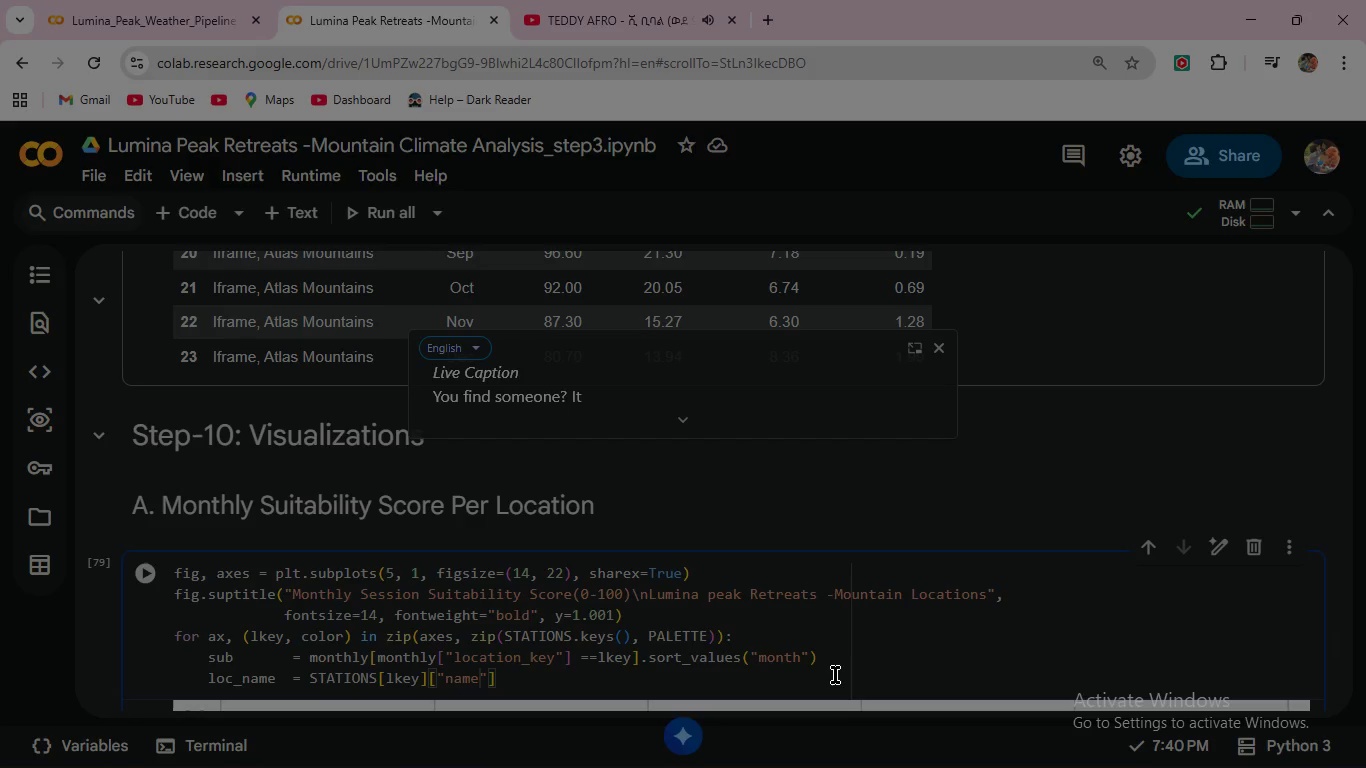 
key(ArrowRight)
 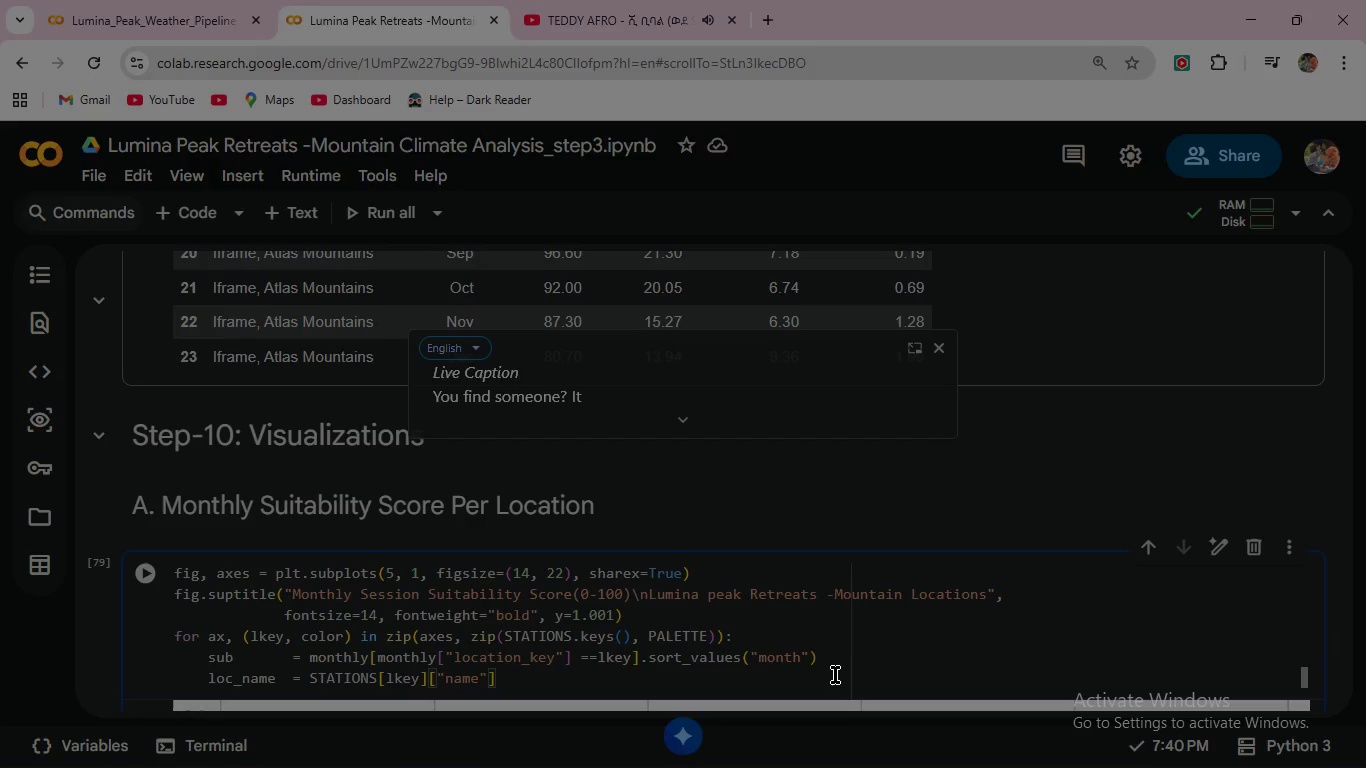 
key(ArrowRight)
 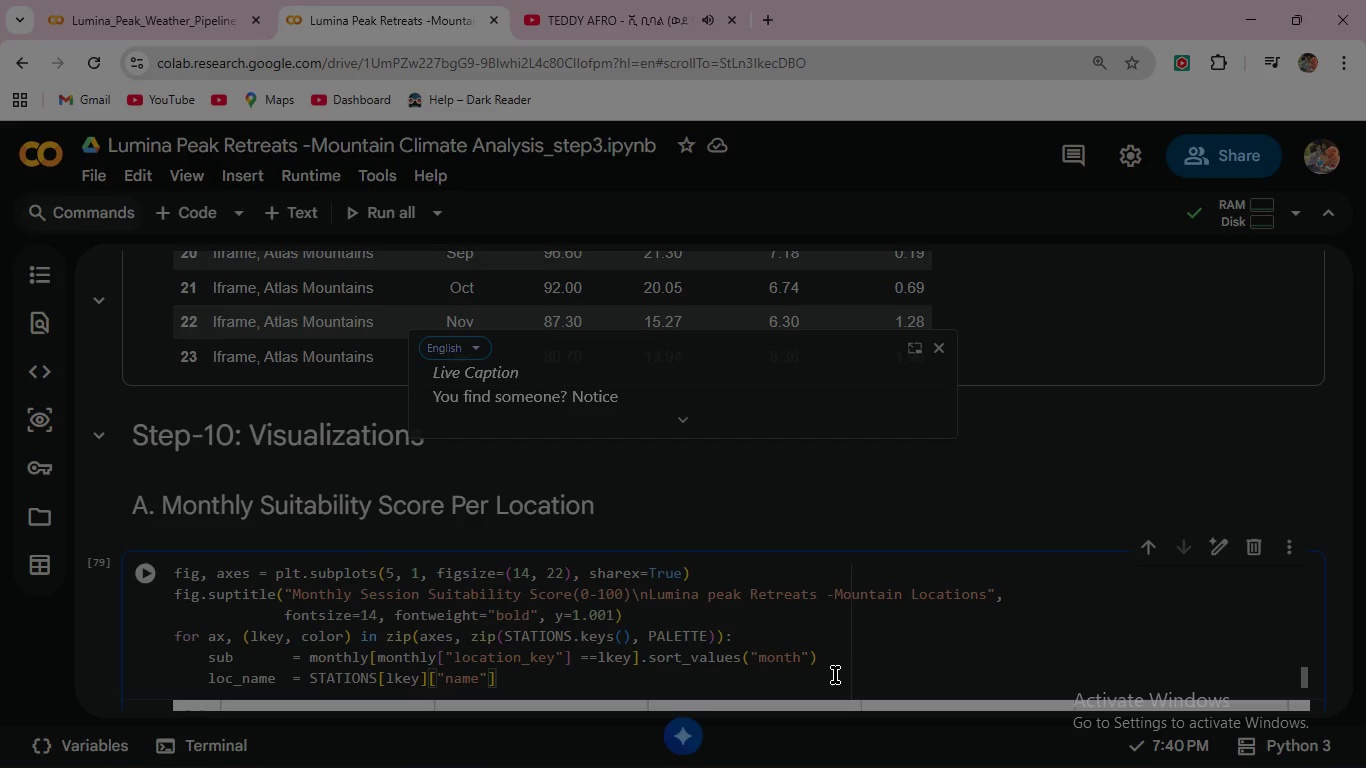 
key(Enter)
 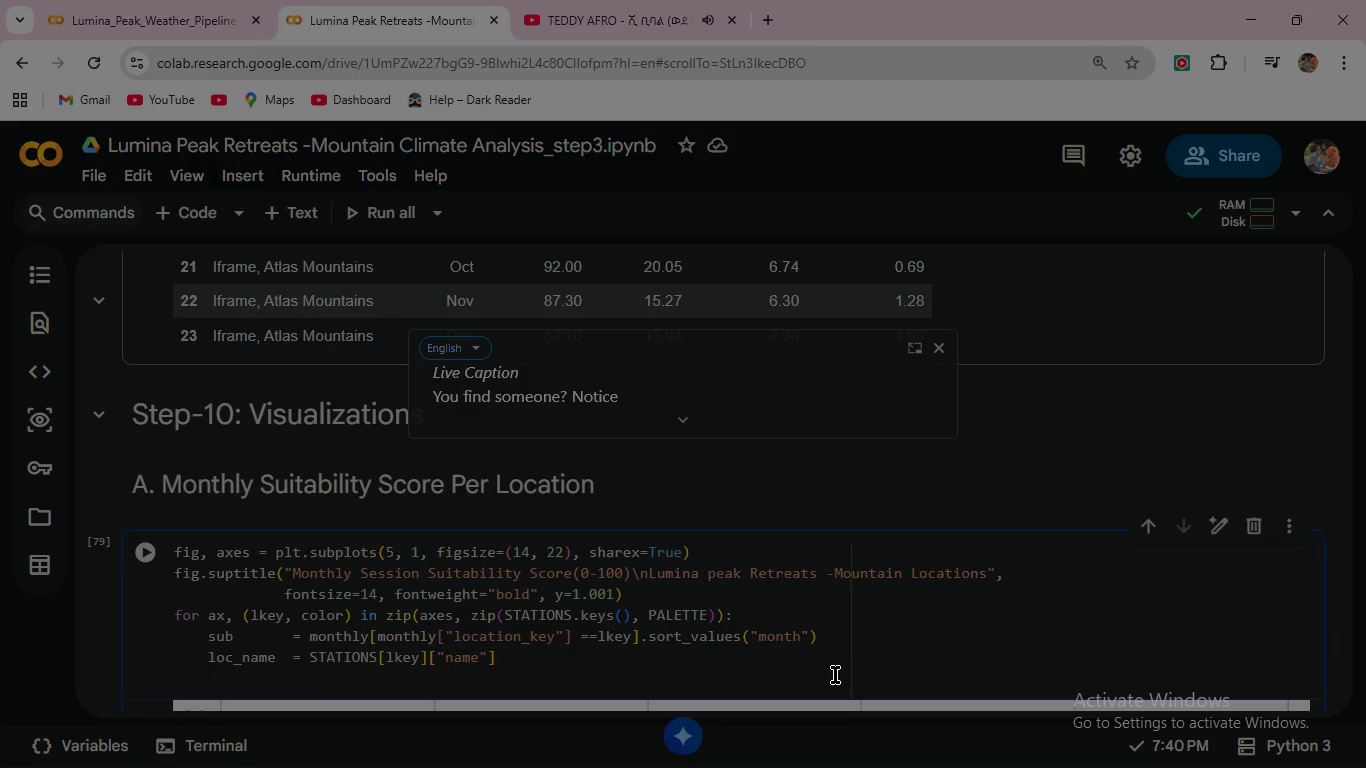 
type(elev_m    = ST)
 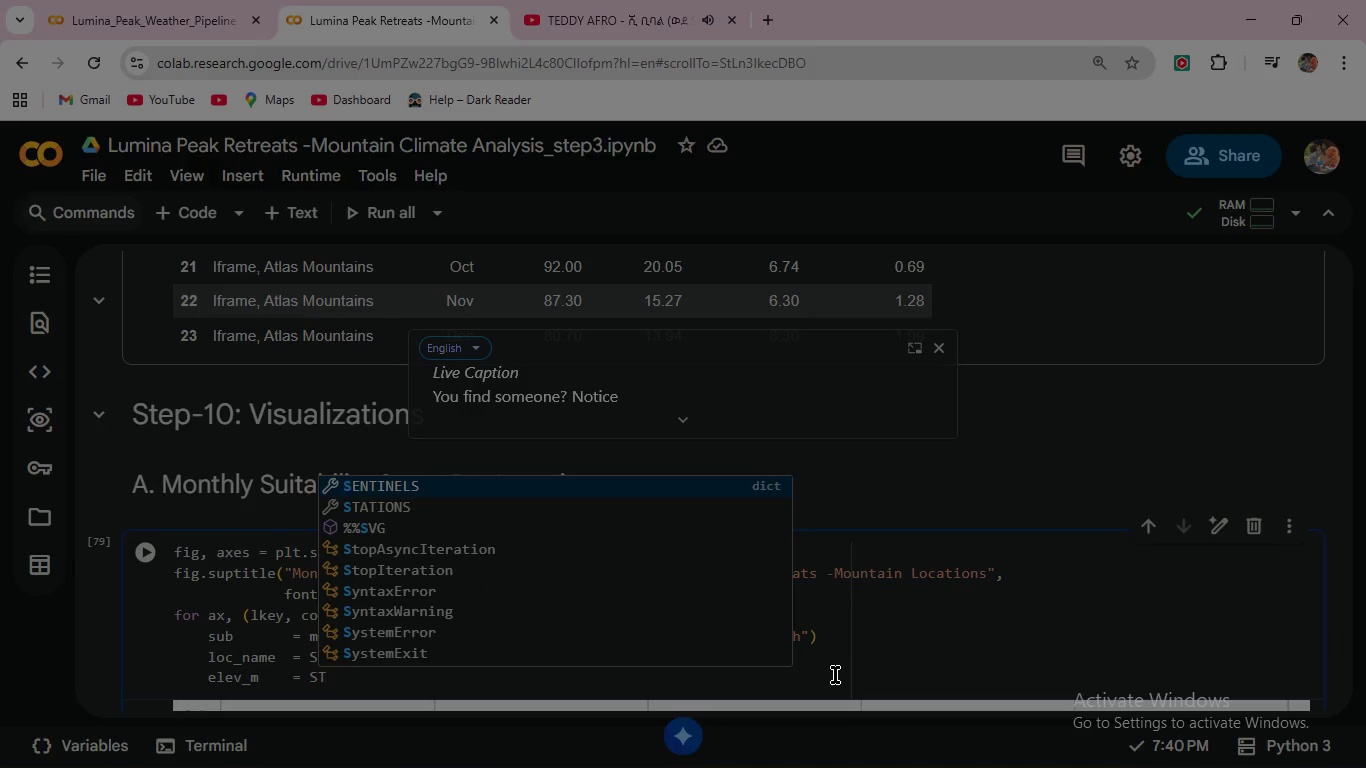 
key(ArrowDown)
 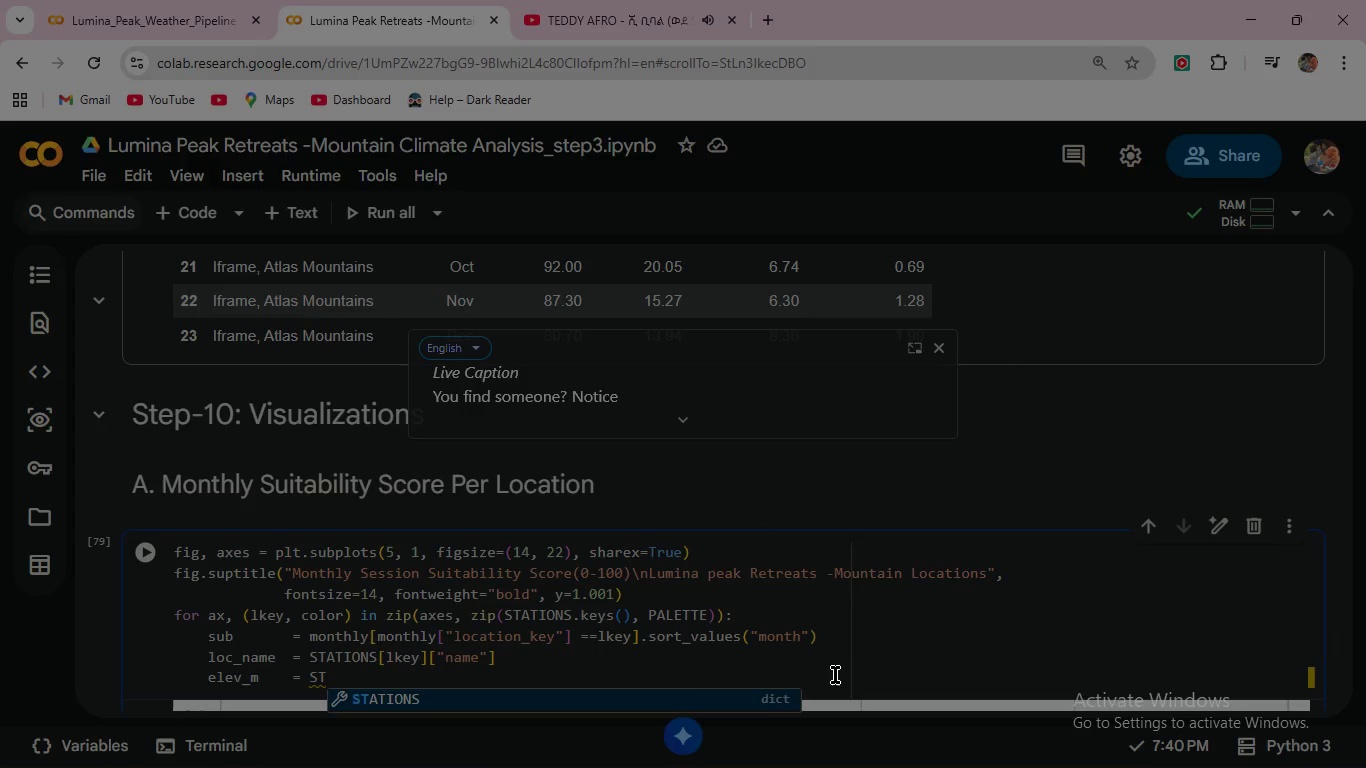 
key(Enter)
 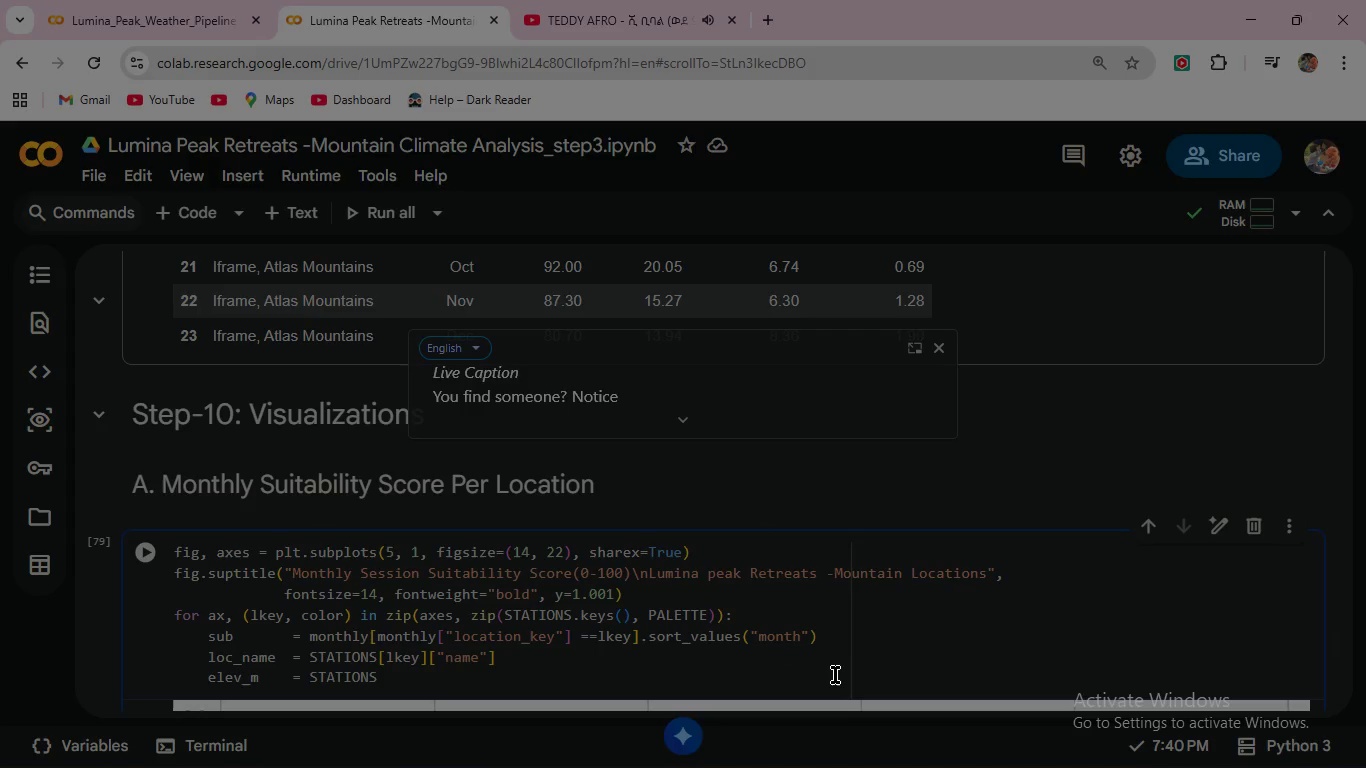 
type([lkey)
 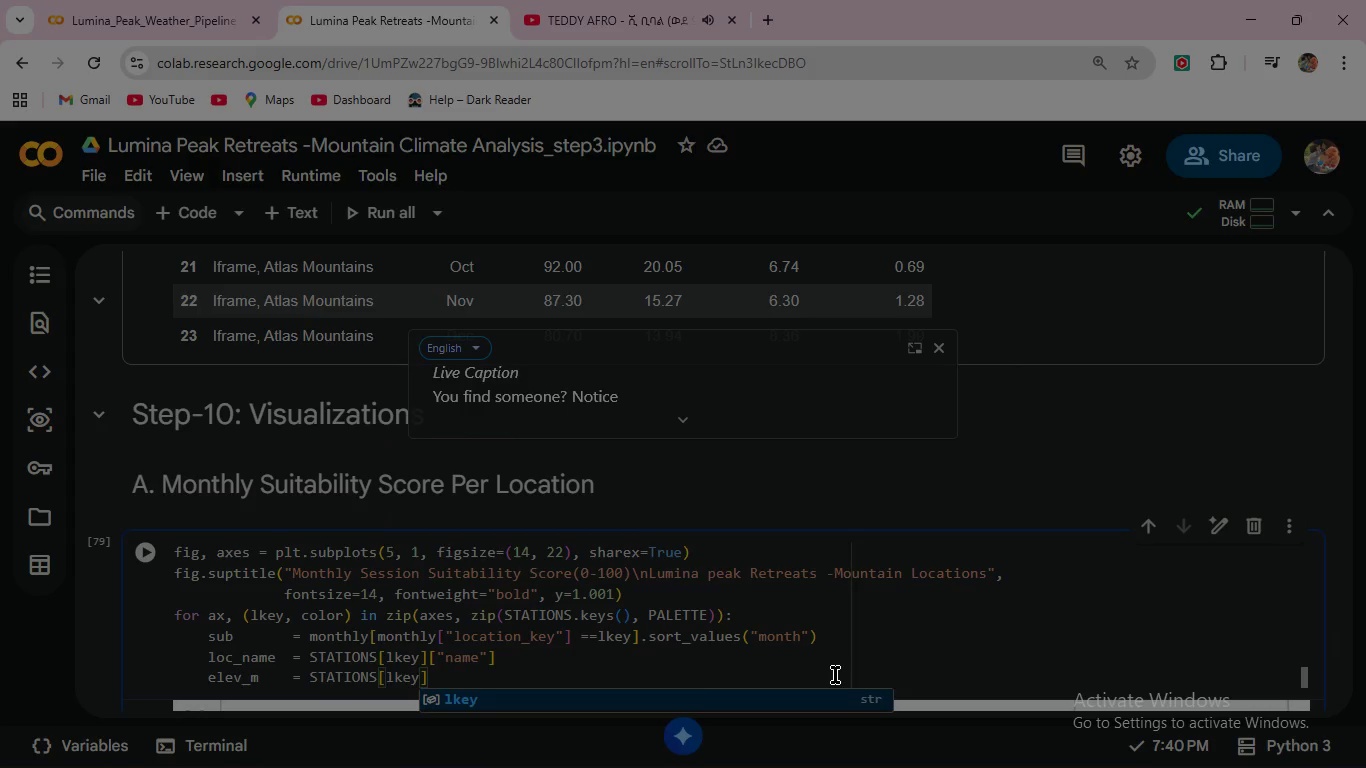 
key(ArrowRight)
 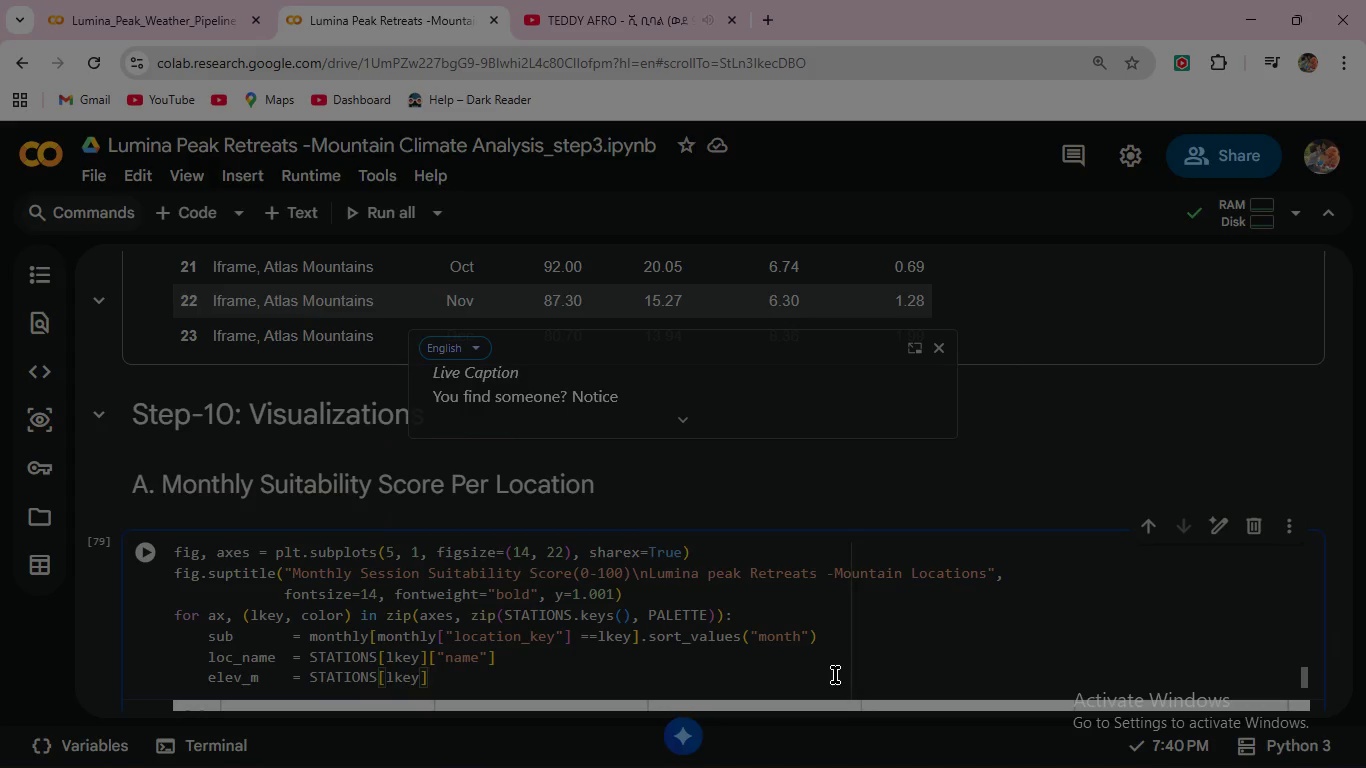 
type(["elev_m)
 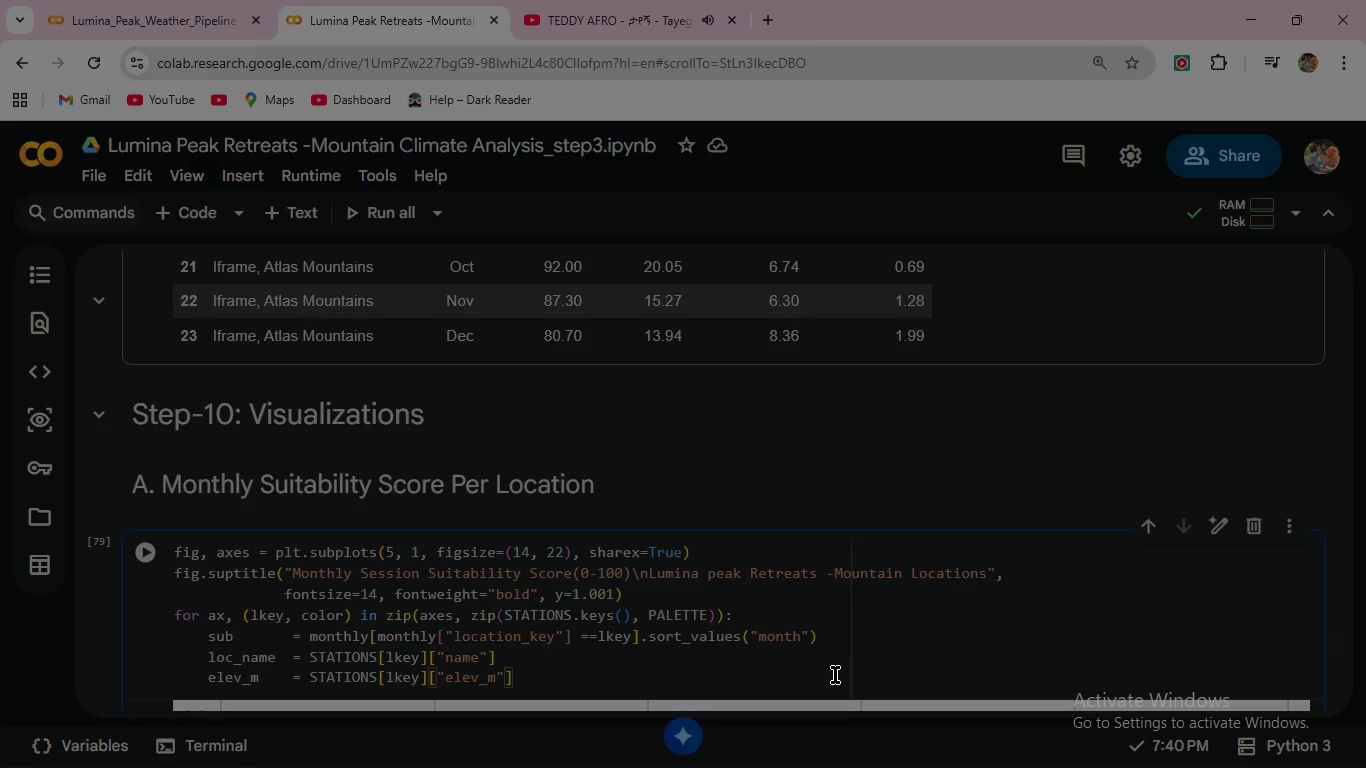 
wait(7.2)
 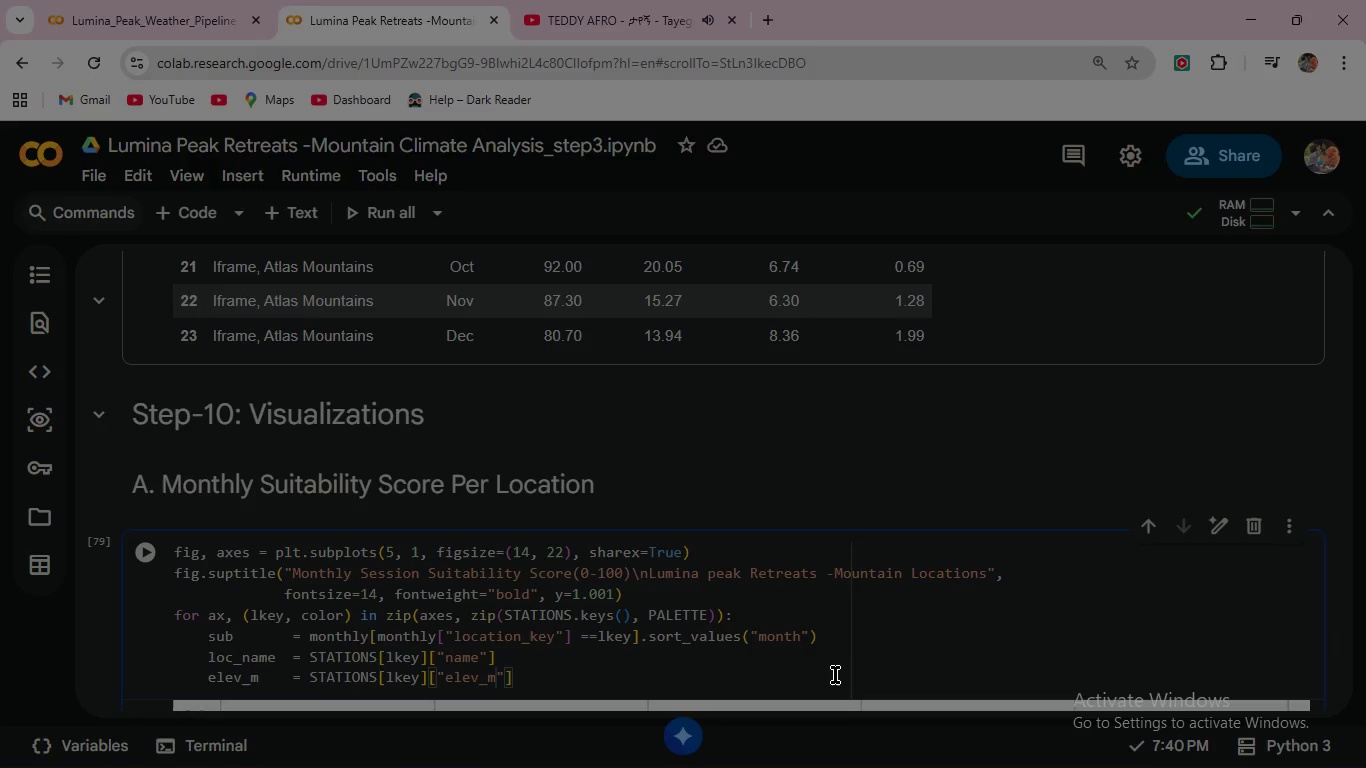 
left_click([546, 671])
 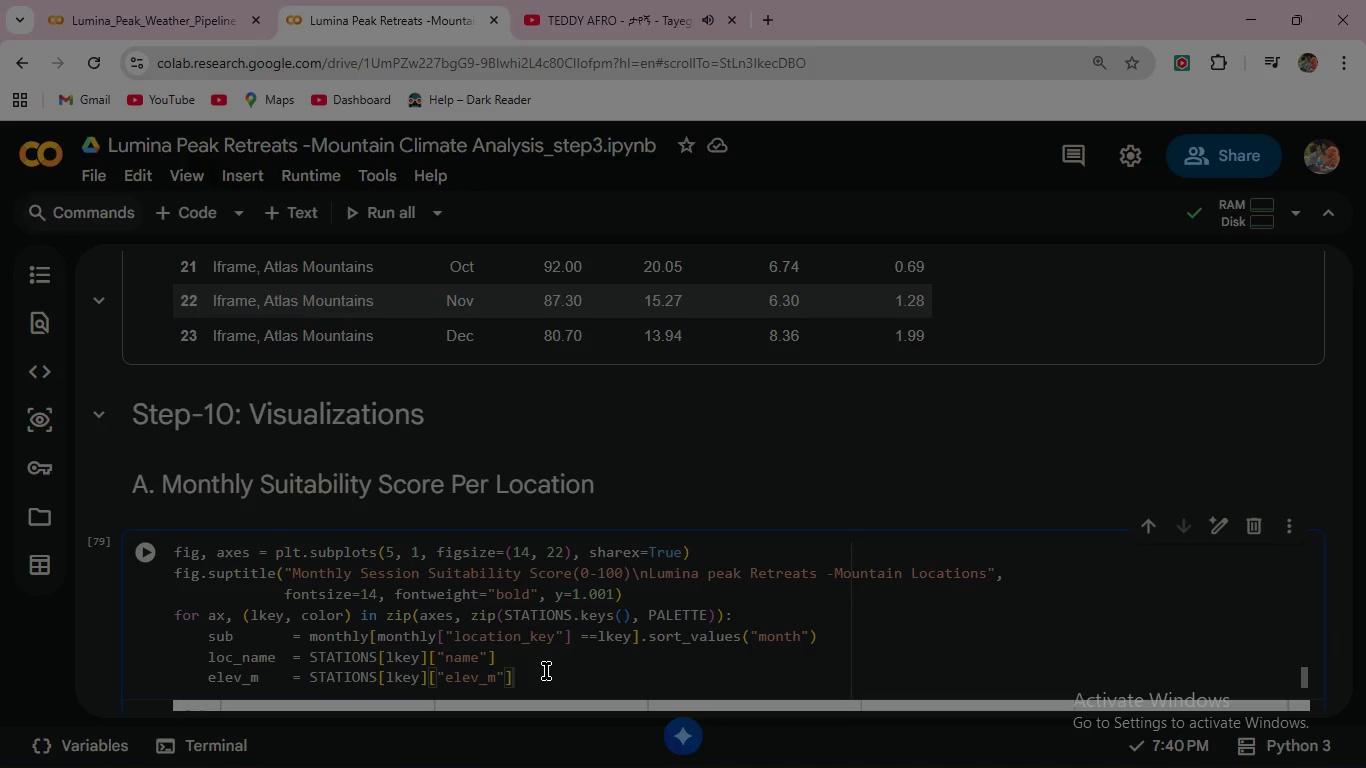 
key(Enter)
 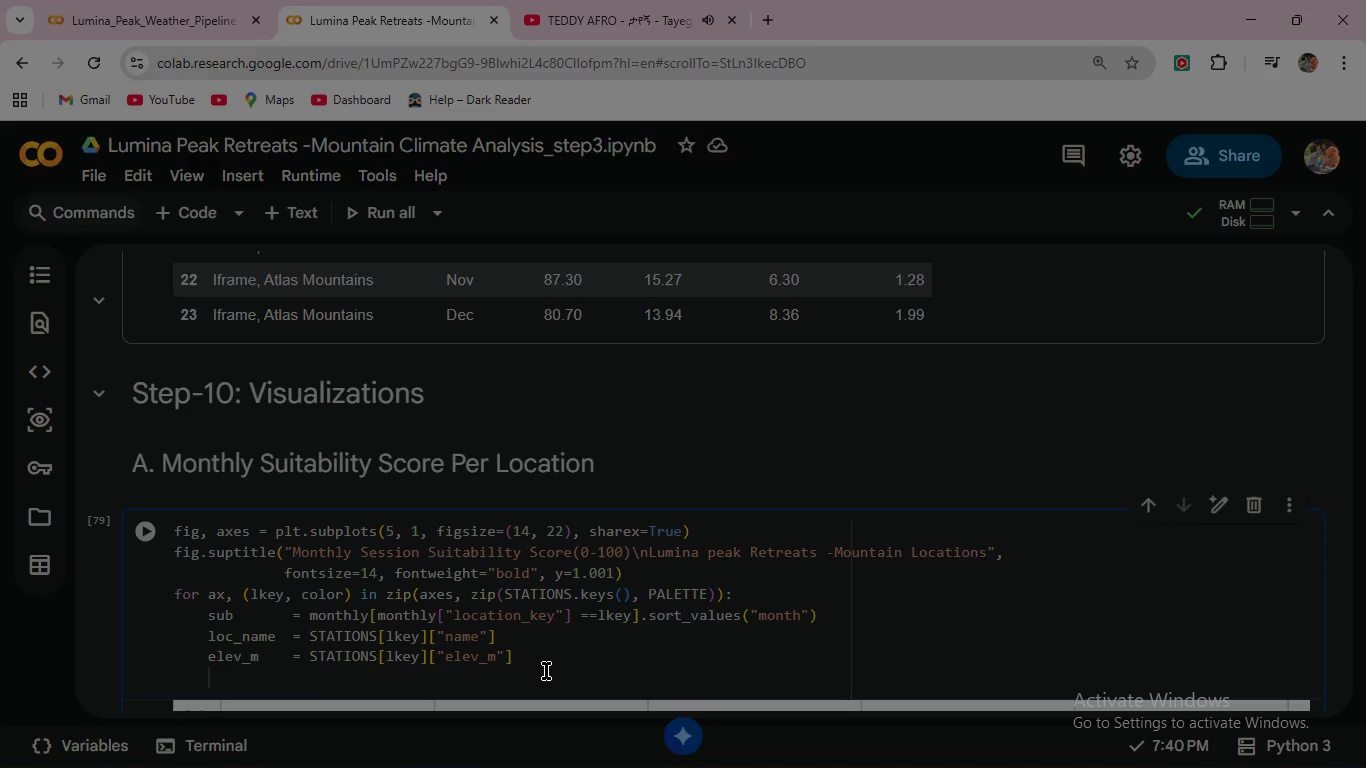 
type(bars      = ax.bar(sub["month_name)
 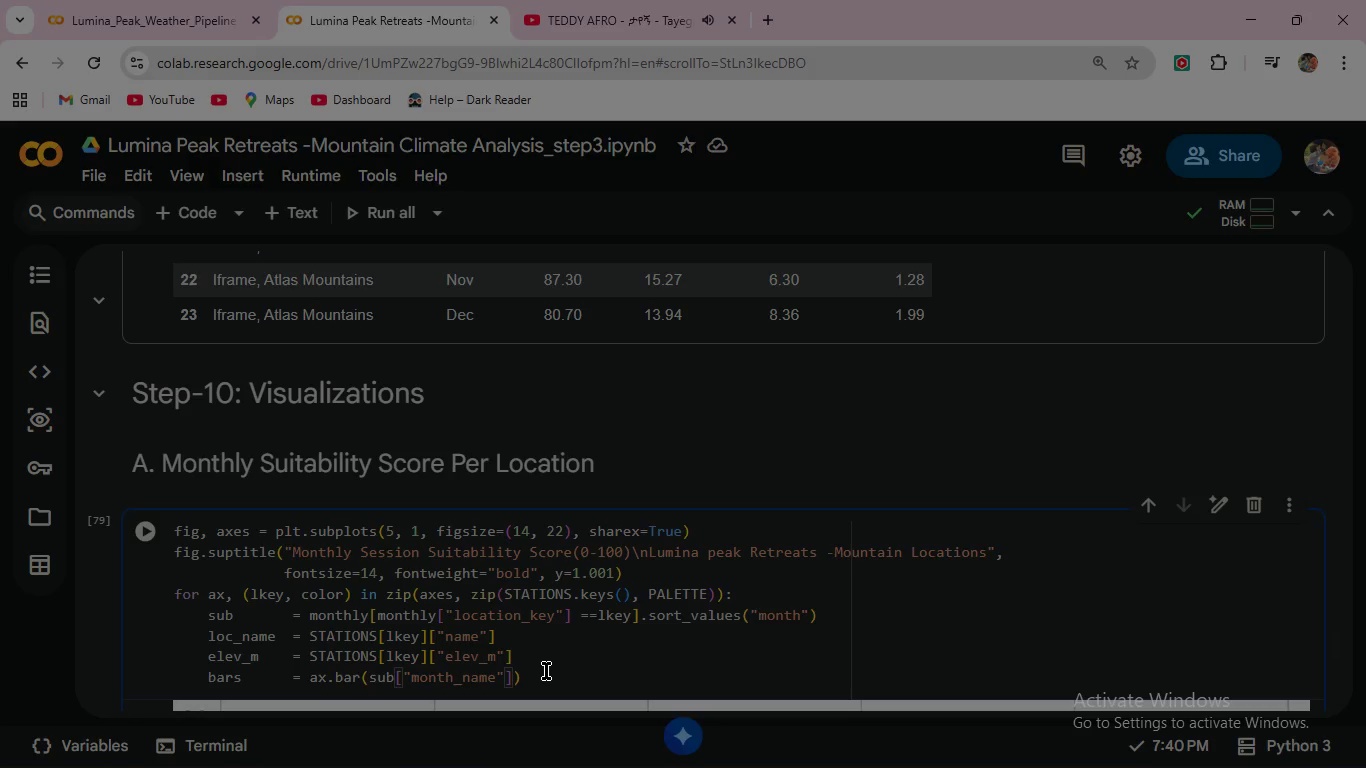 
wait(5.86)
 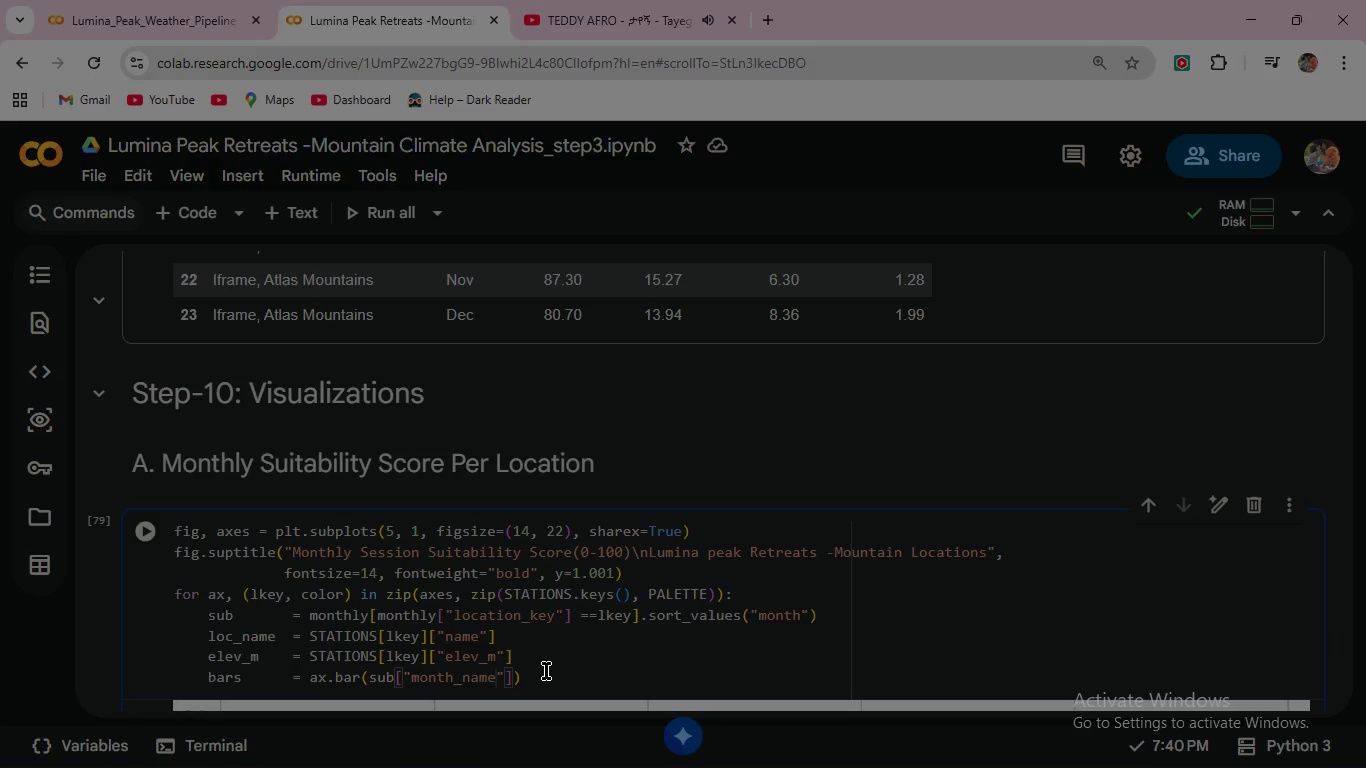 
key(ArrowRight)
 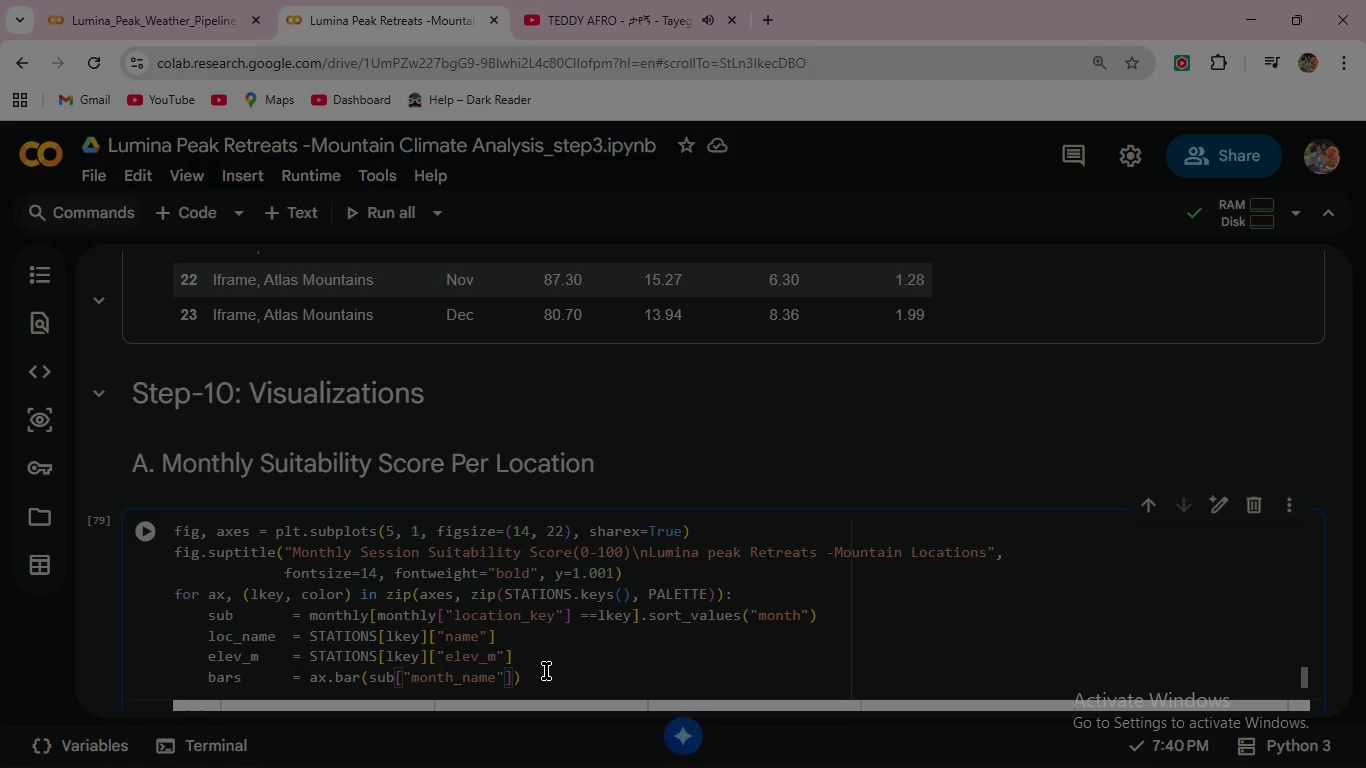 
key(Comma)
 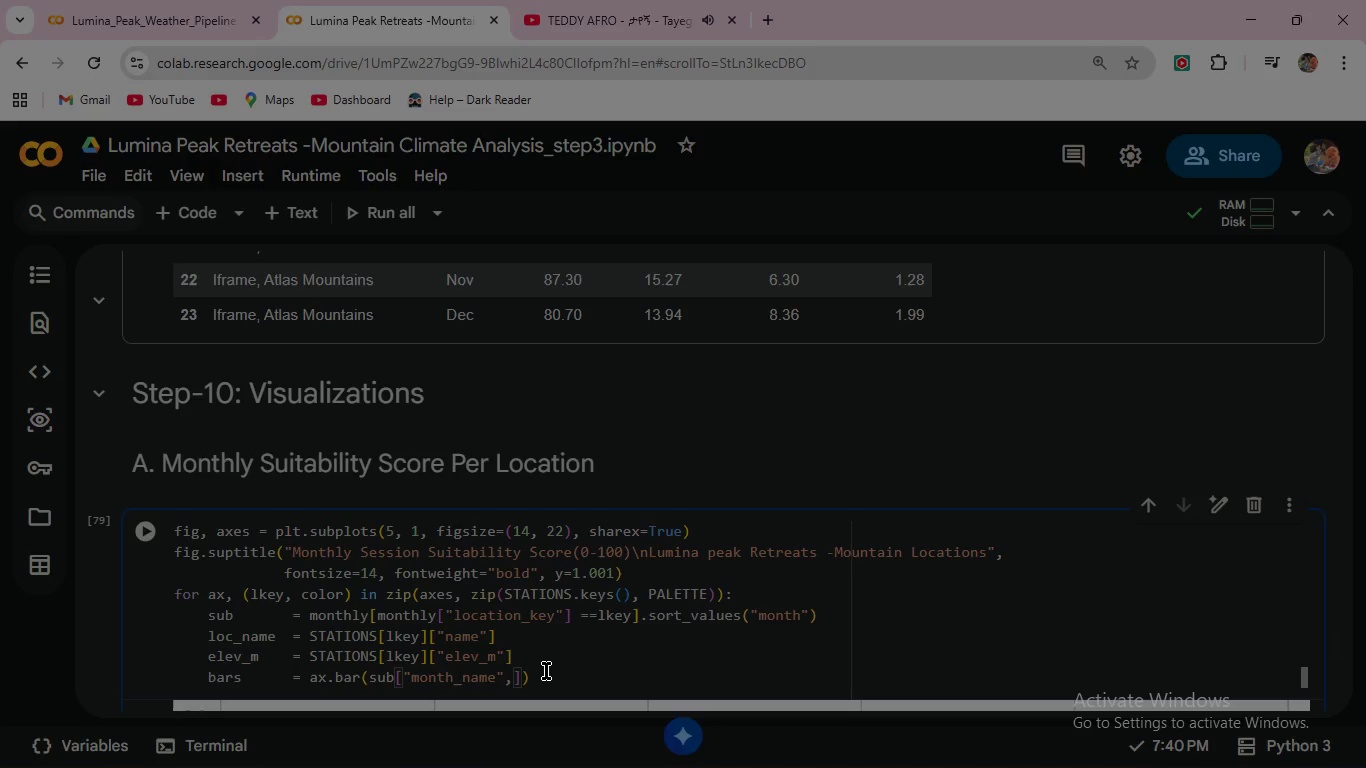 
key(Backspace)
 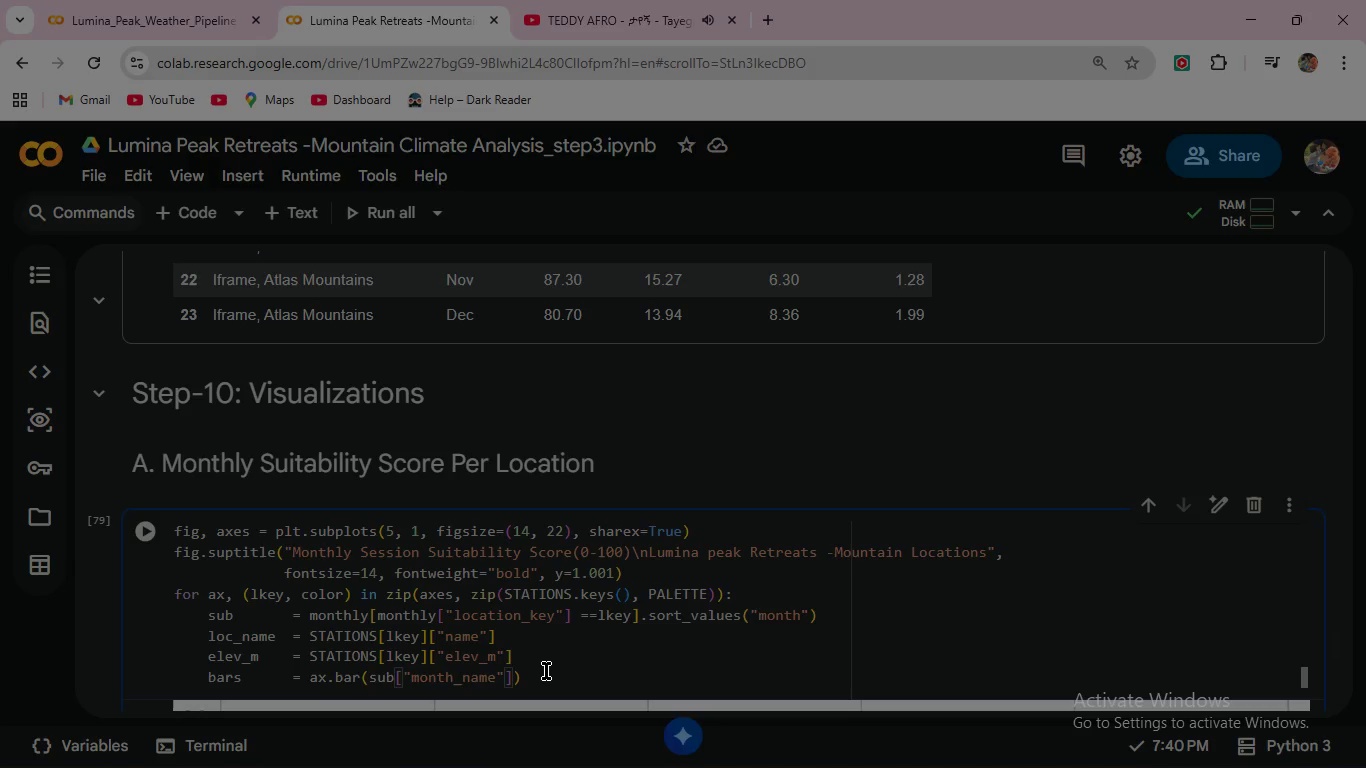 
key(ArrowRight)
 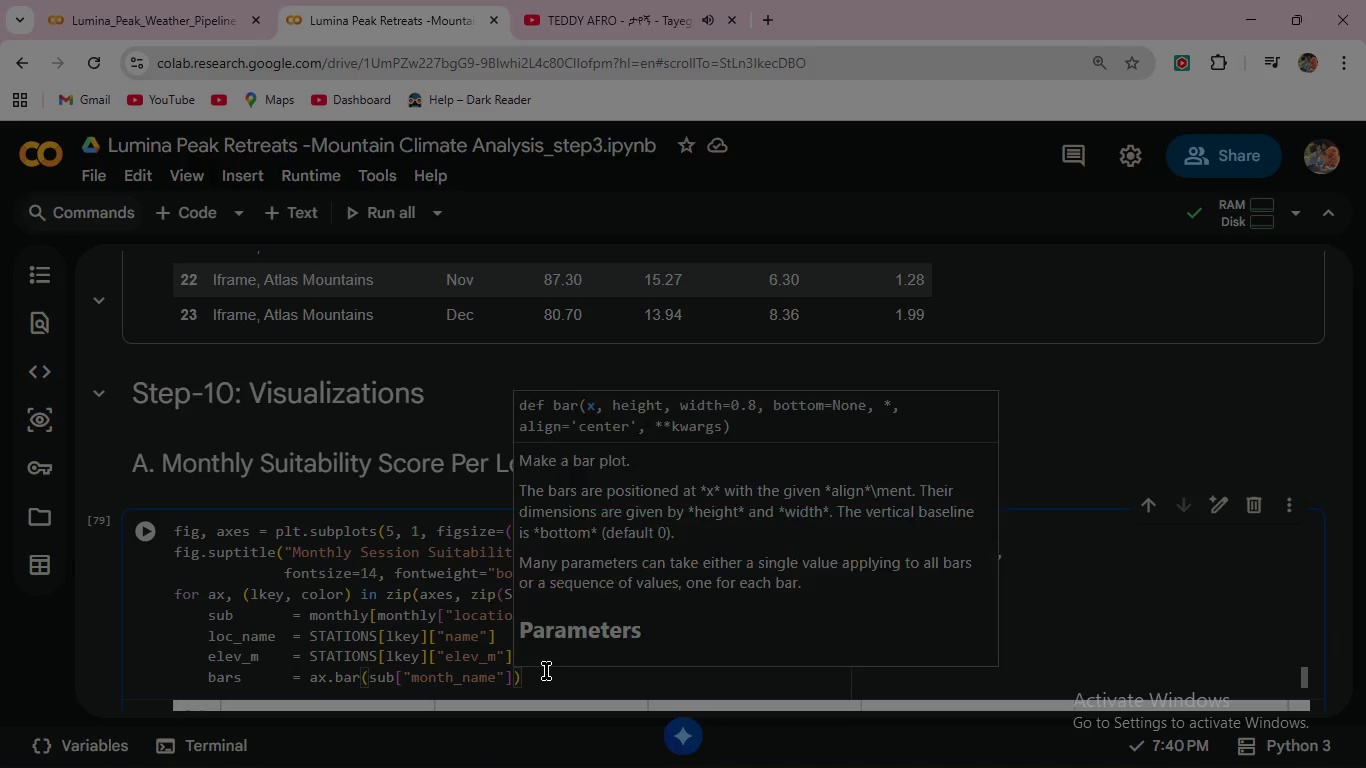 
type(, sub)
 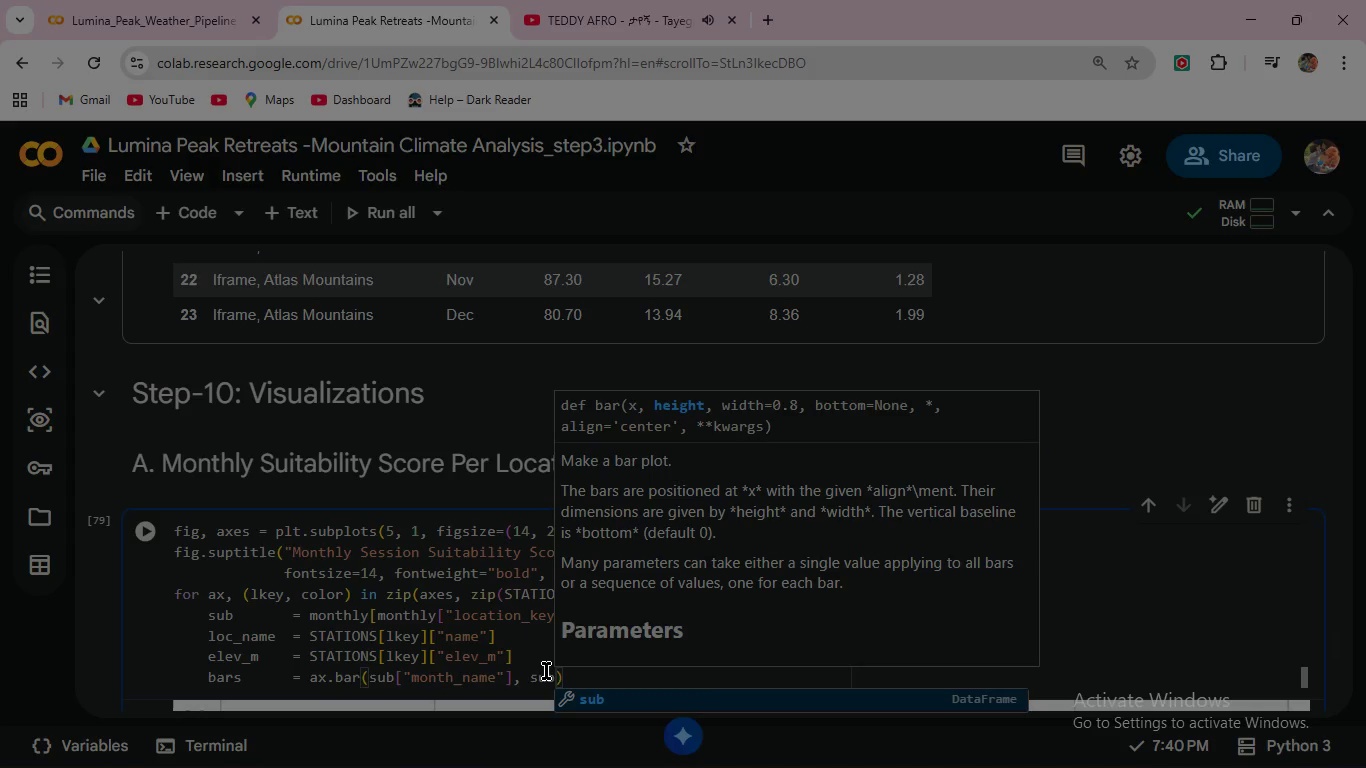 
type(["score_0_100)
 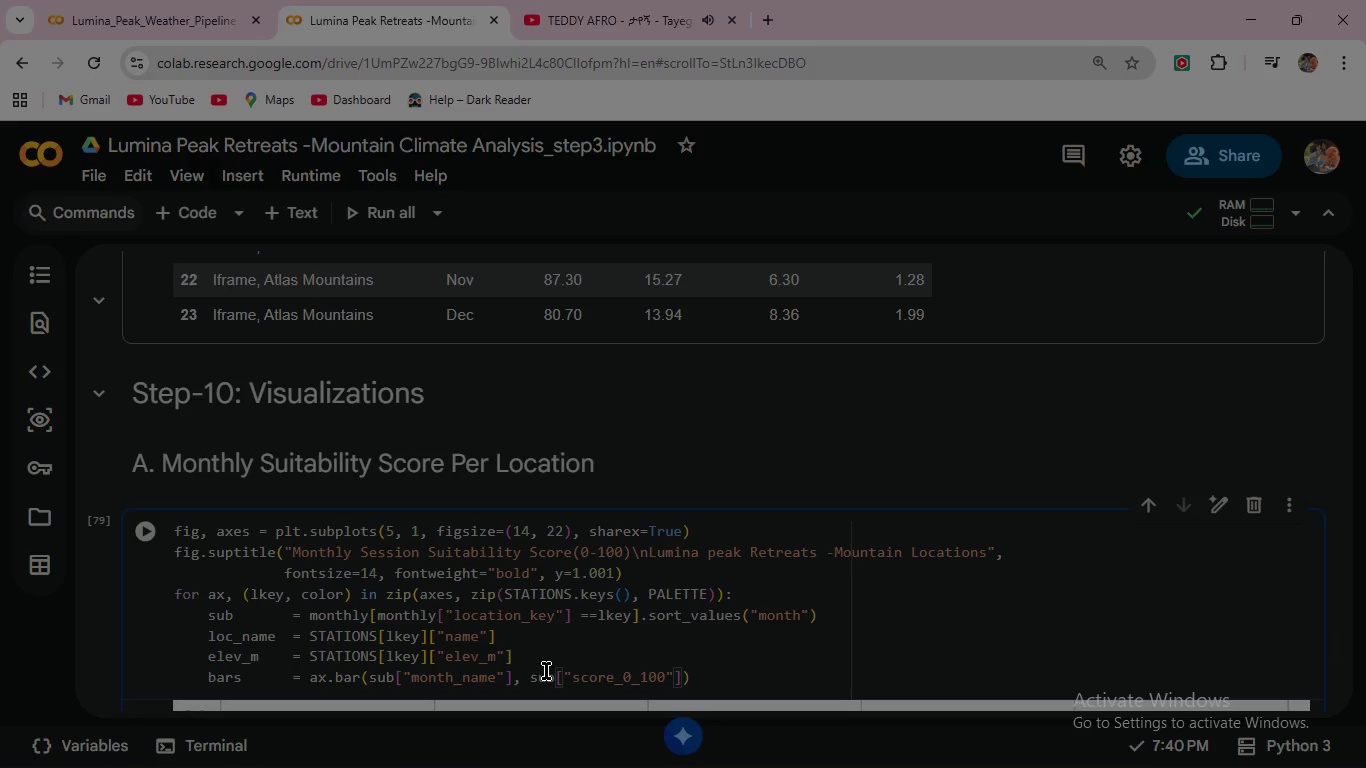 
key(ArrowRight)
 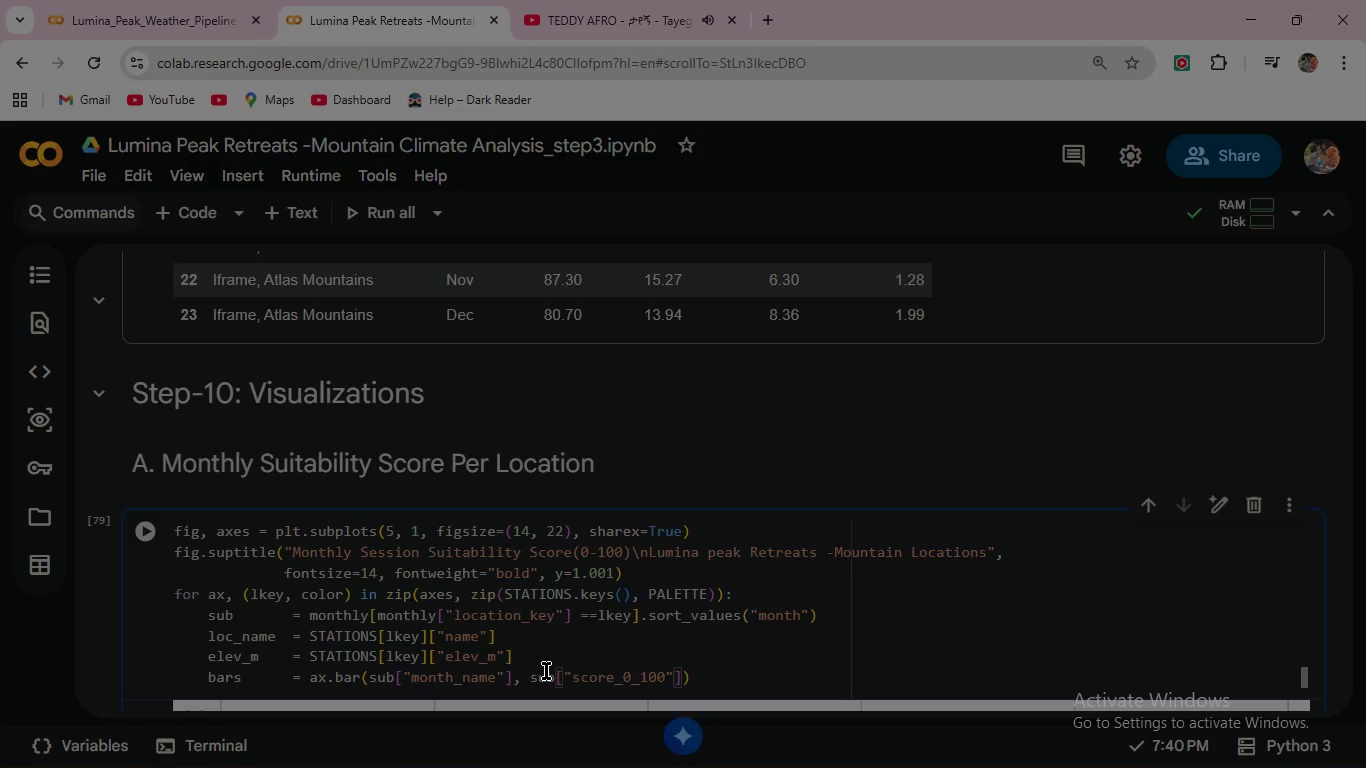 
key(ArrowRight)
 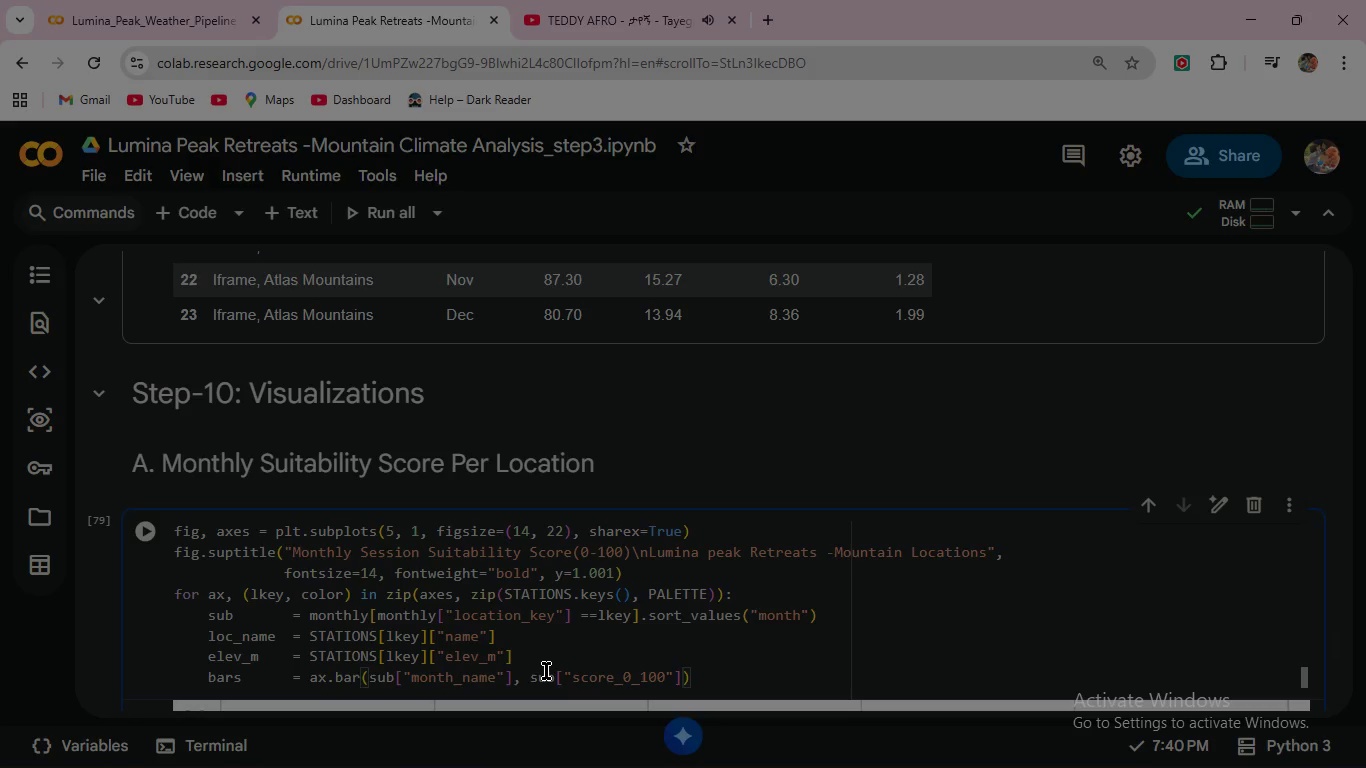 
key(Comma)
 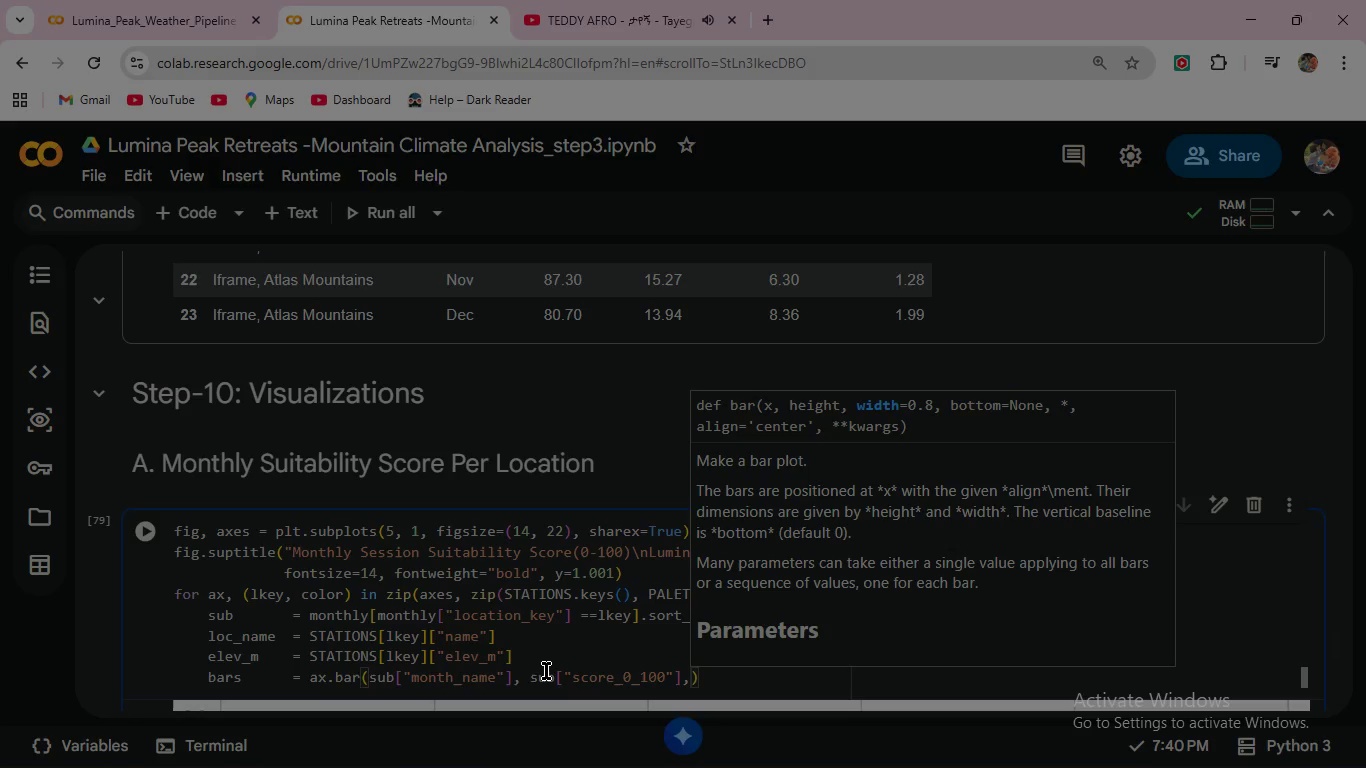 
key(Enter)
 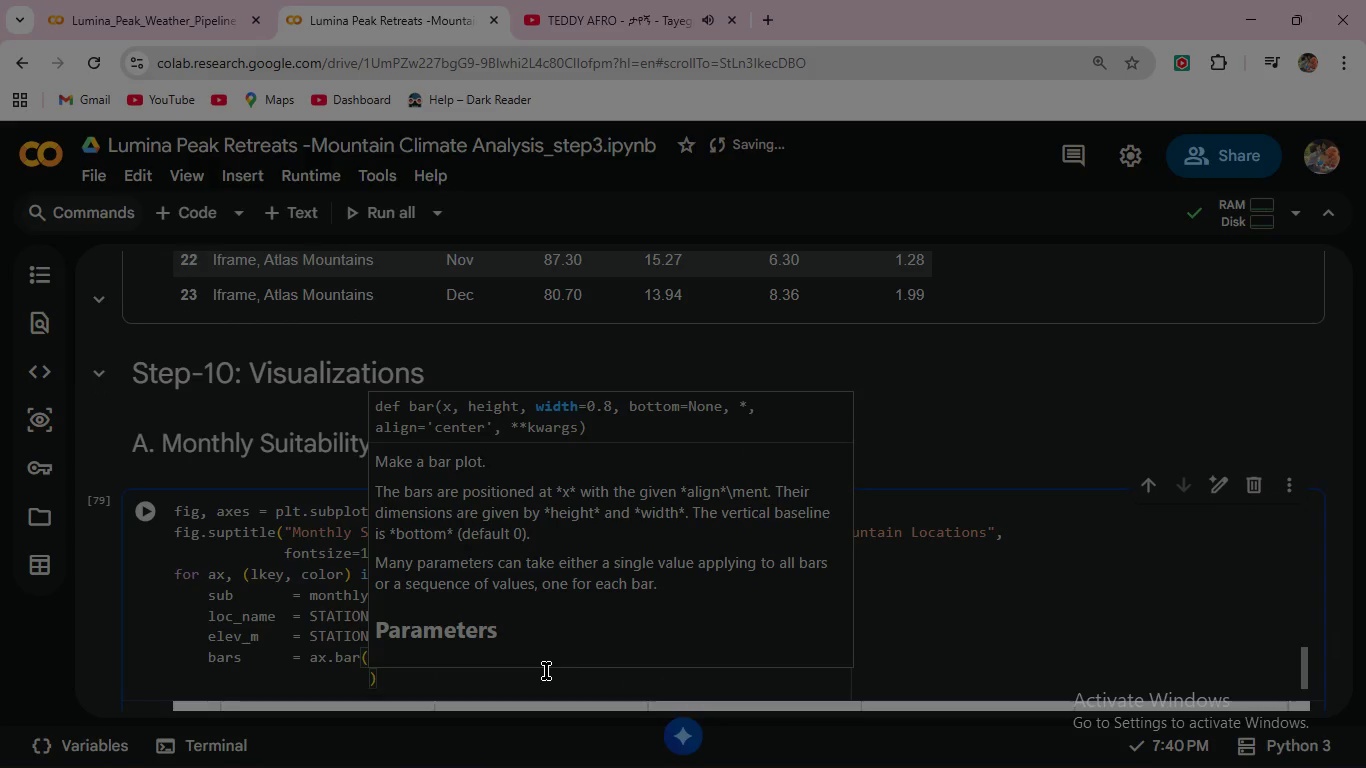 
type(color=color, alpha=0.83, edge)
 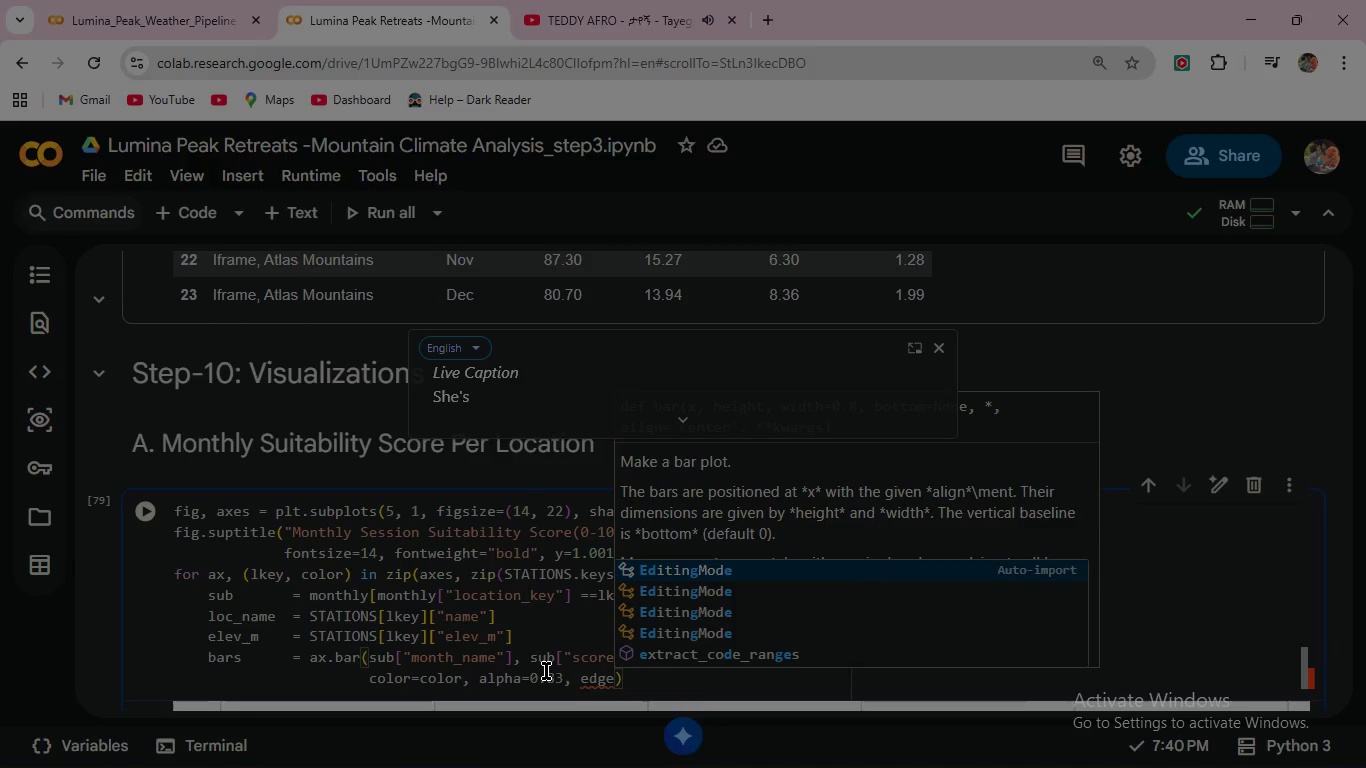 
type(color="white)
 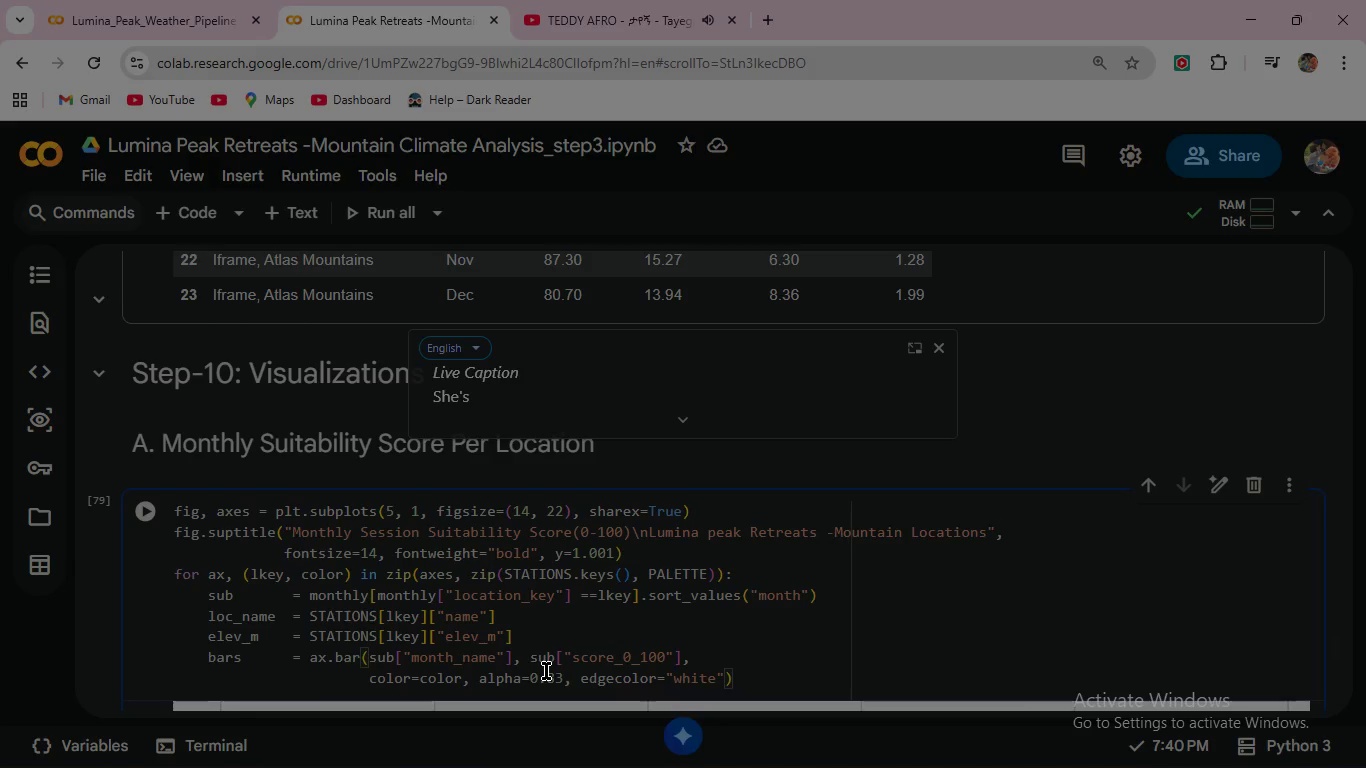 
key(ArrowRight)
 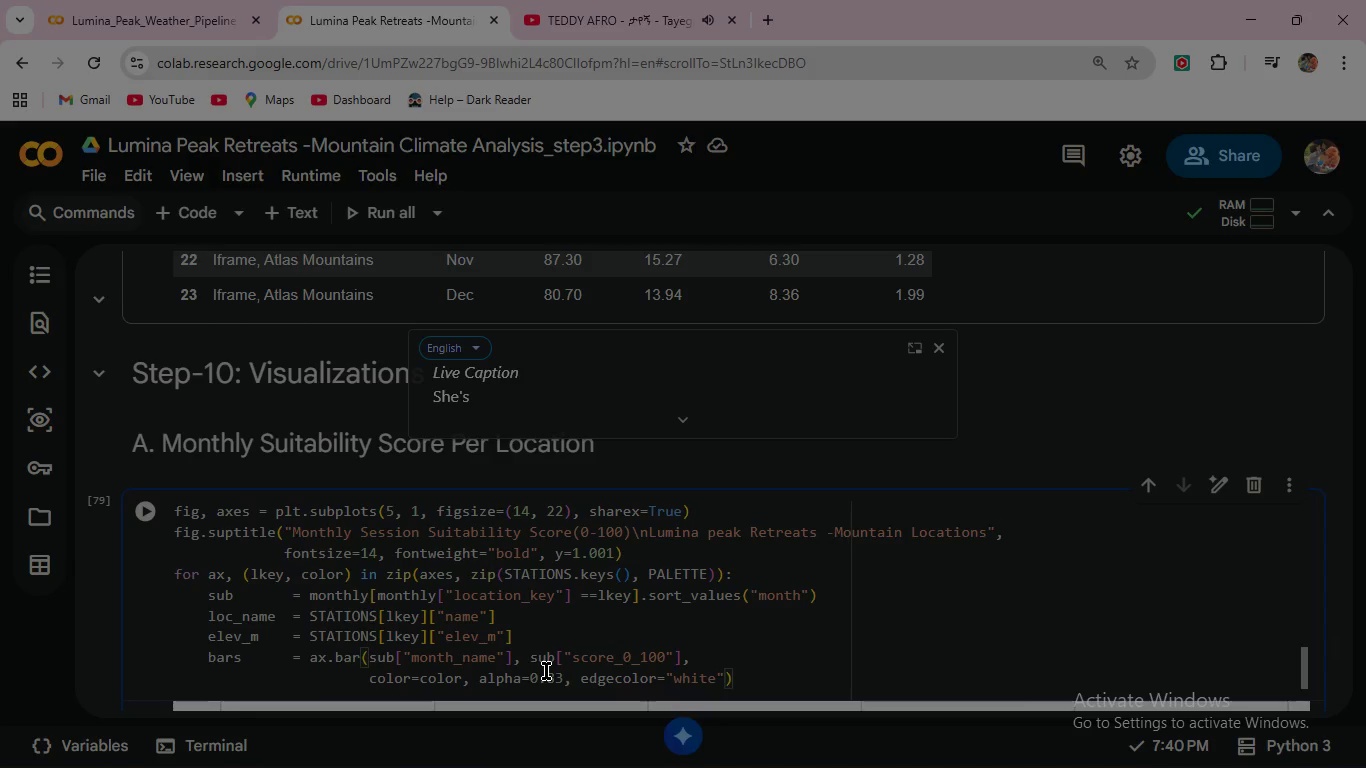 
type(, linewidth)
 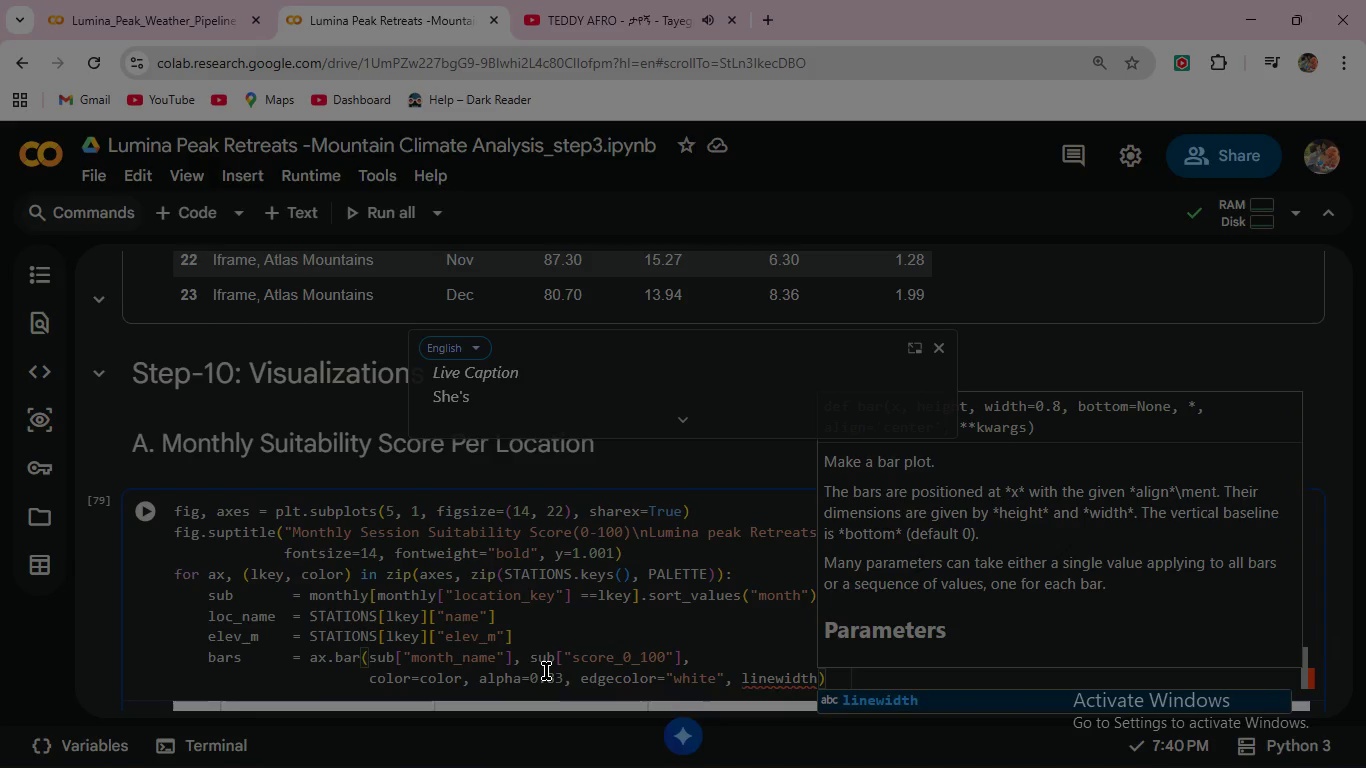 
key(Equal)
 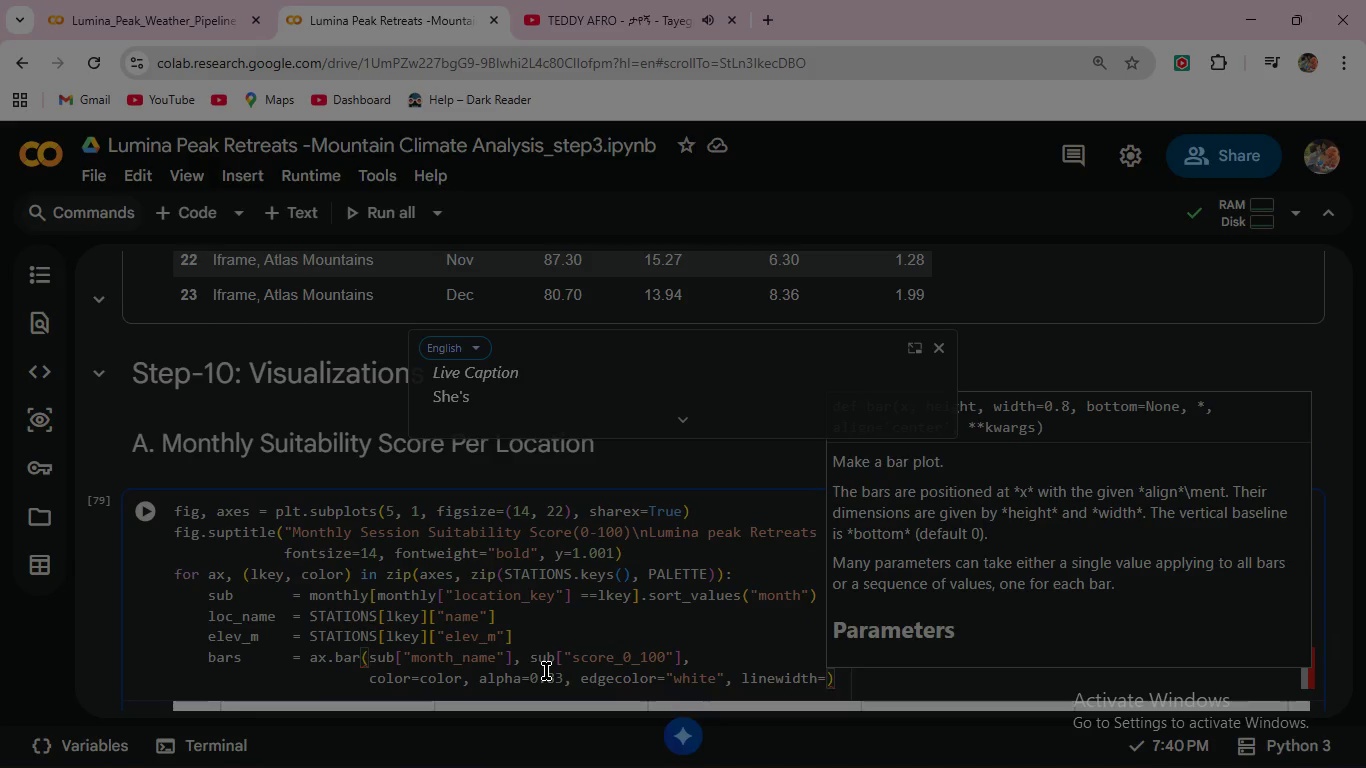 
key(0)
 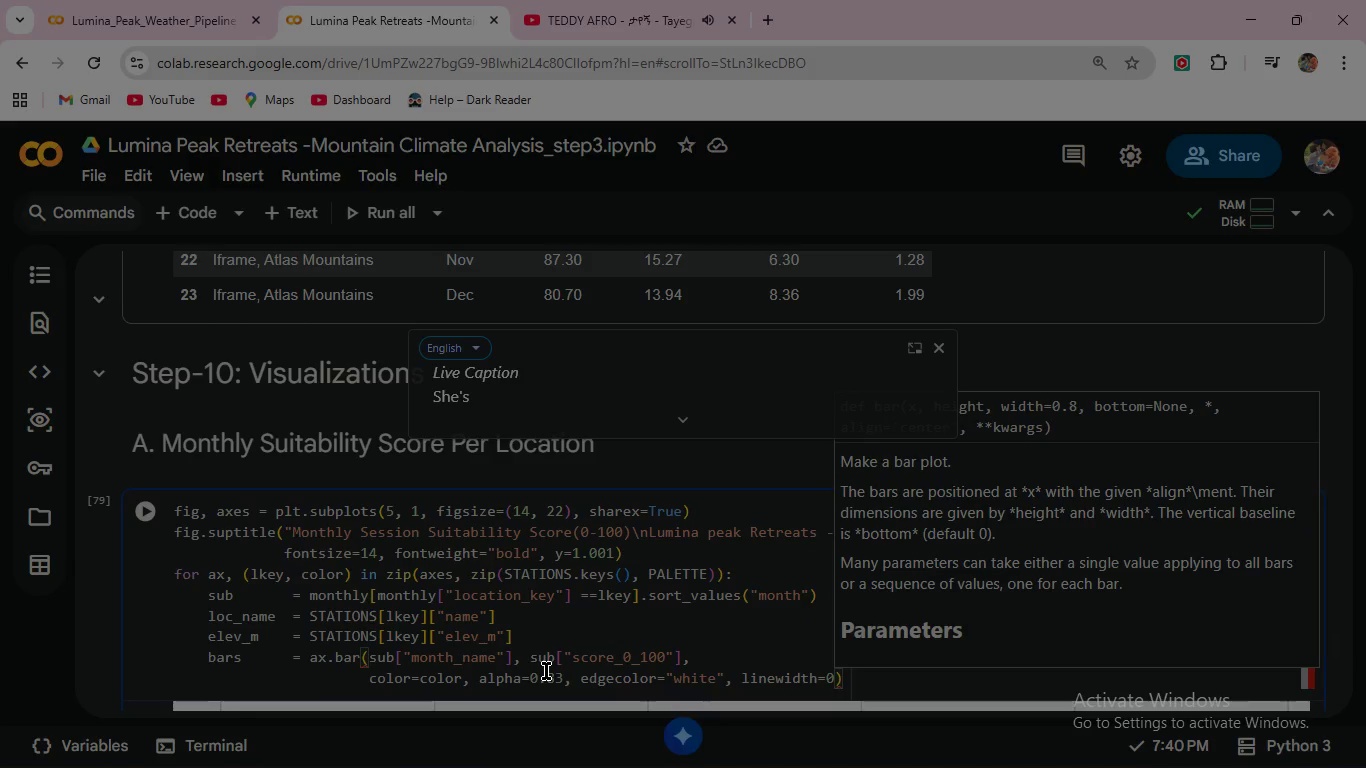 
key(Period)
 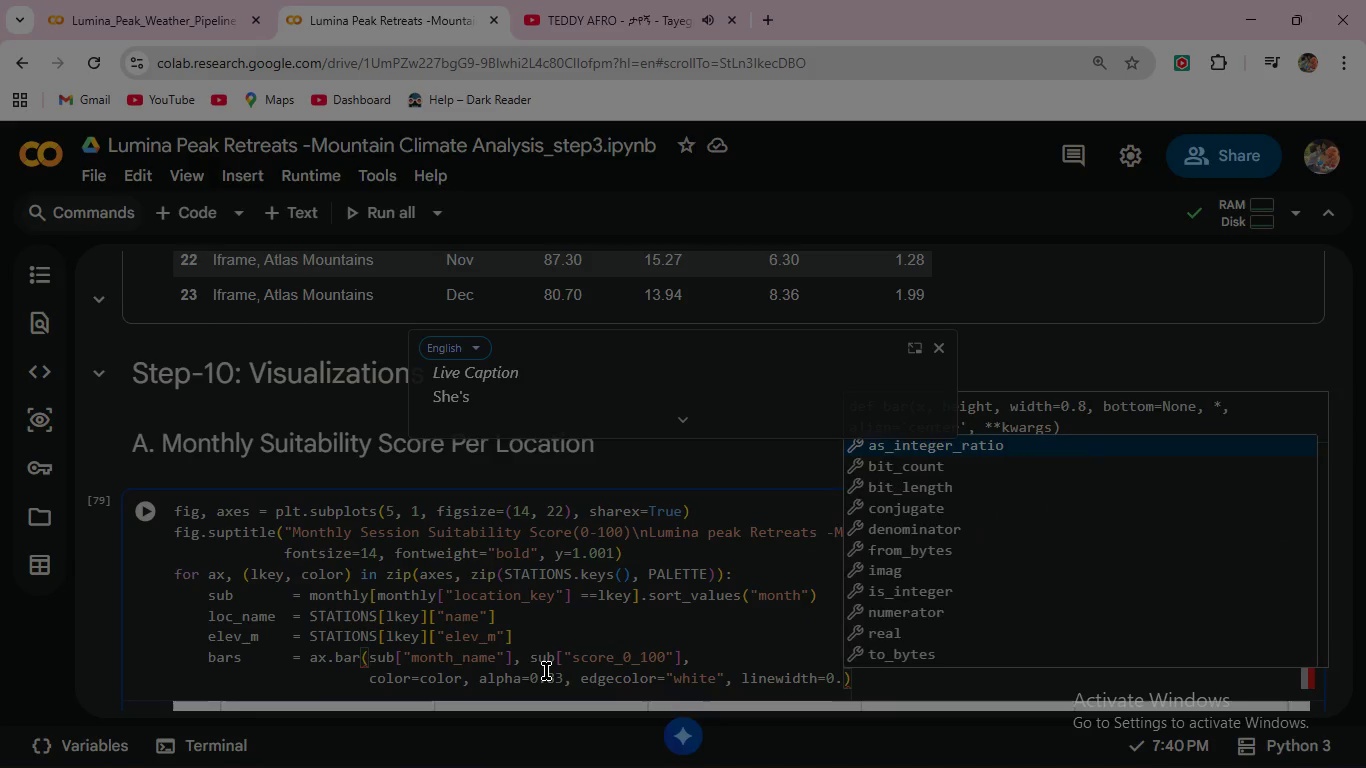 
key(5)
 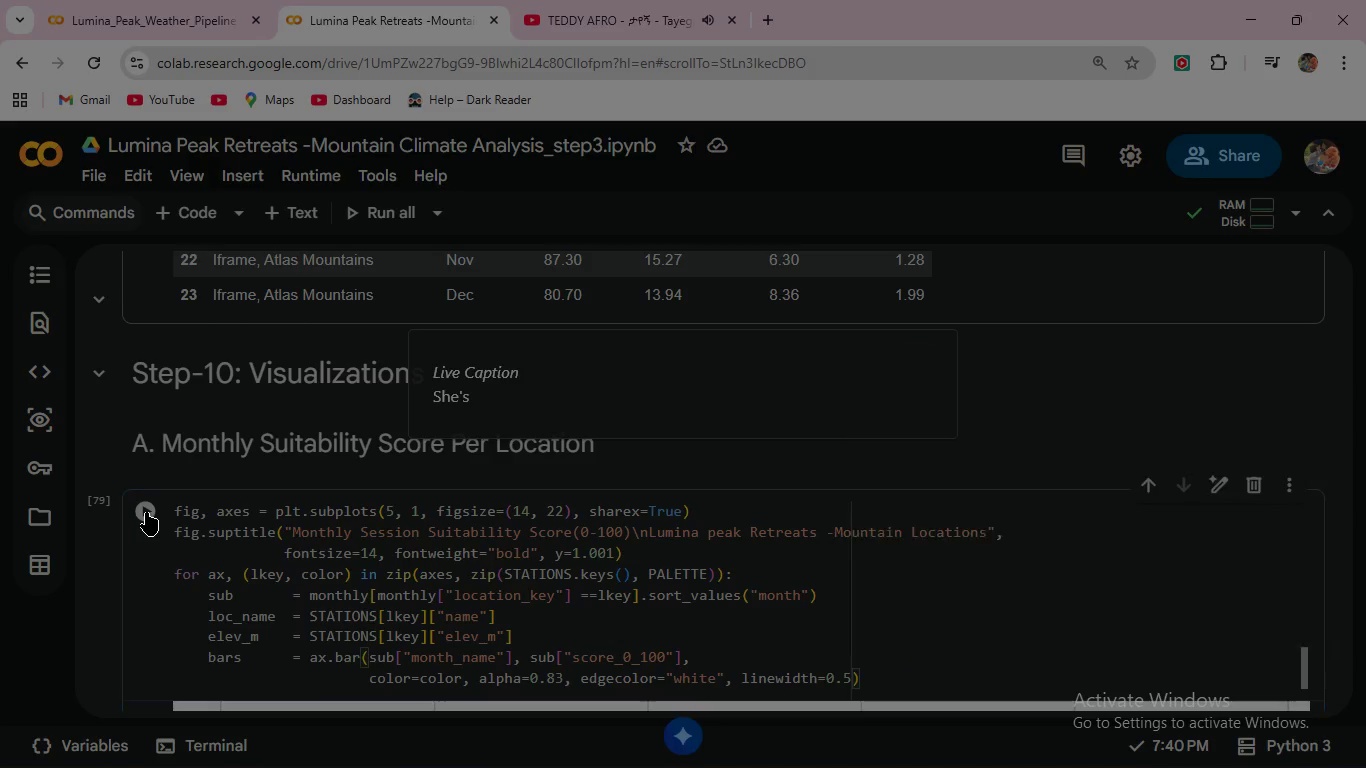 
wait(5.67)
 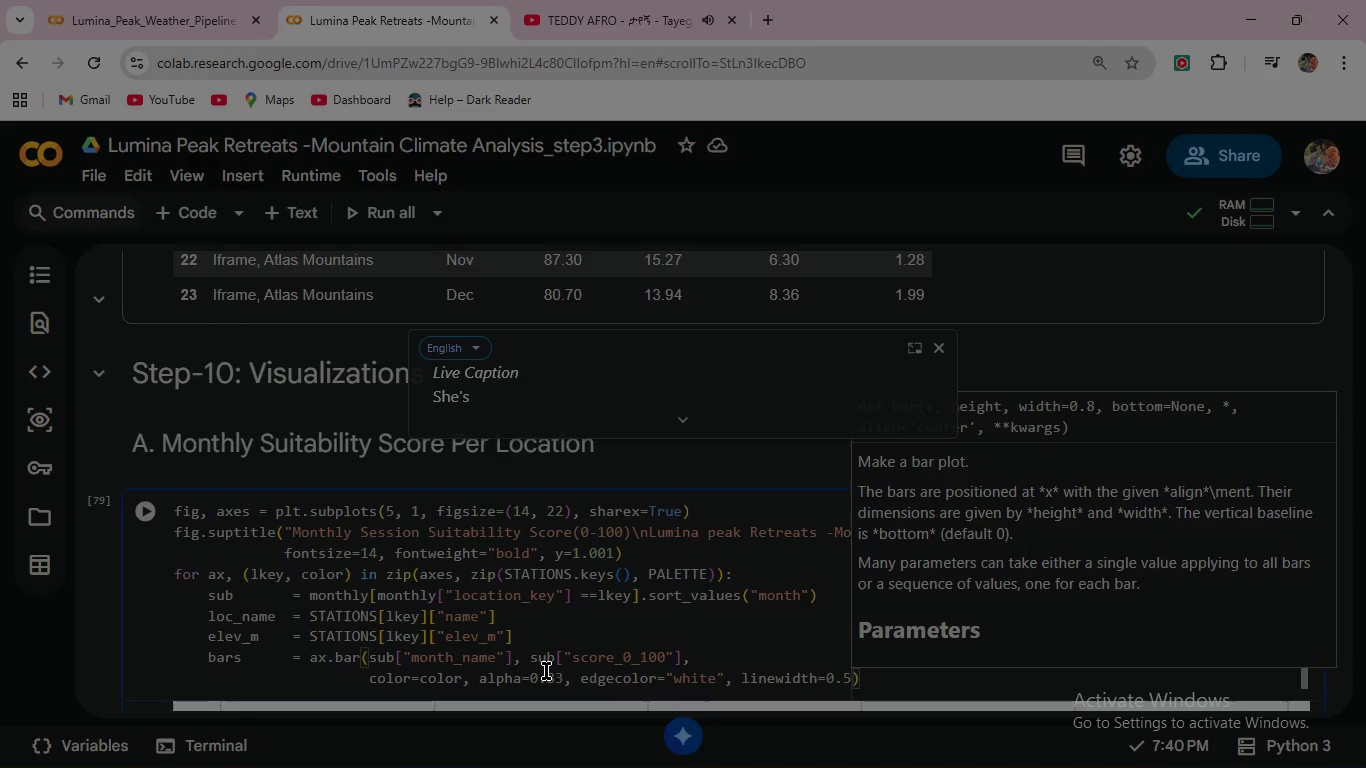 
scroll: coordinate [789, 518], scroll_direction: down, amount: 11.0
 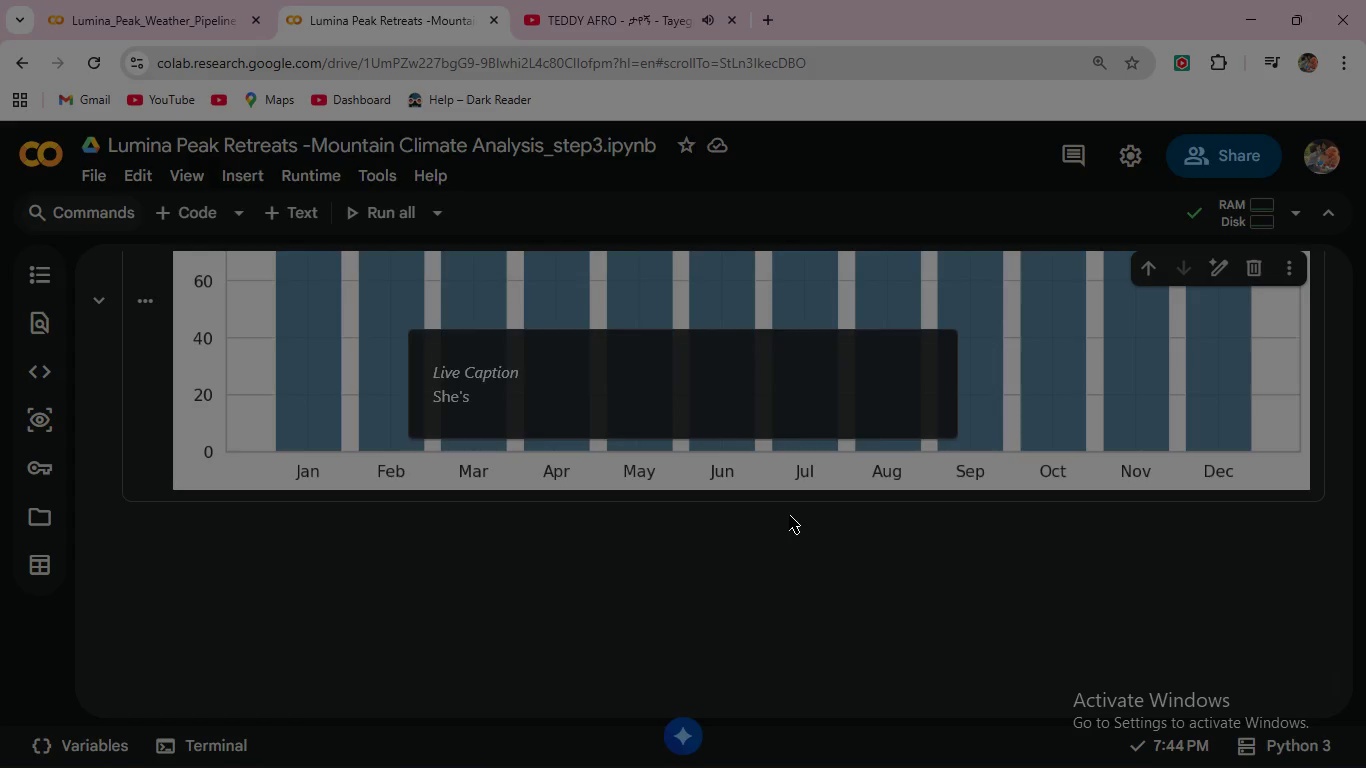 
wait(10.3)
 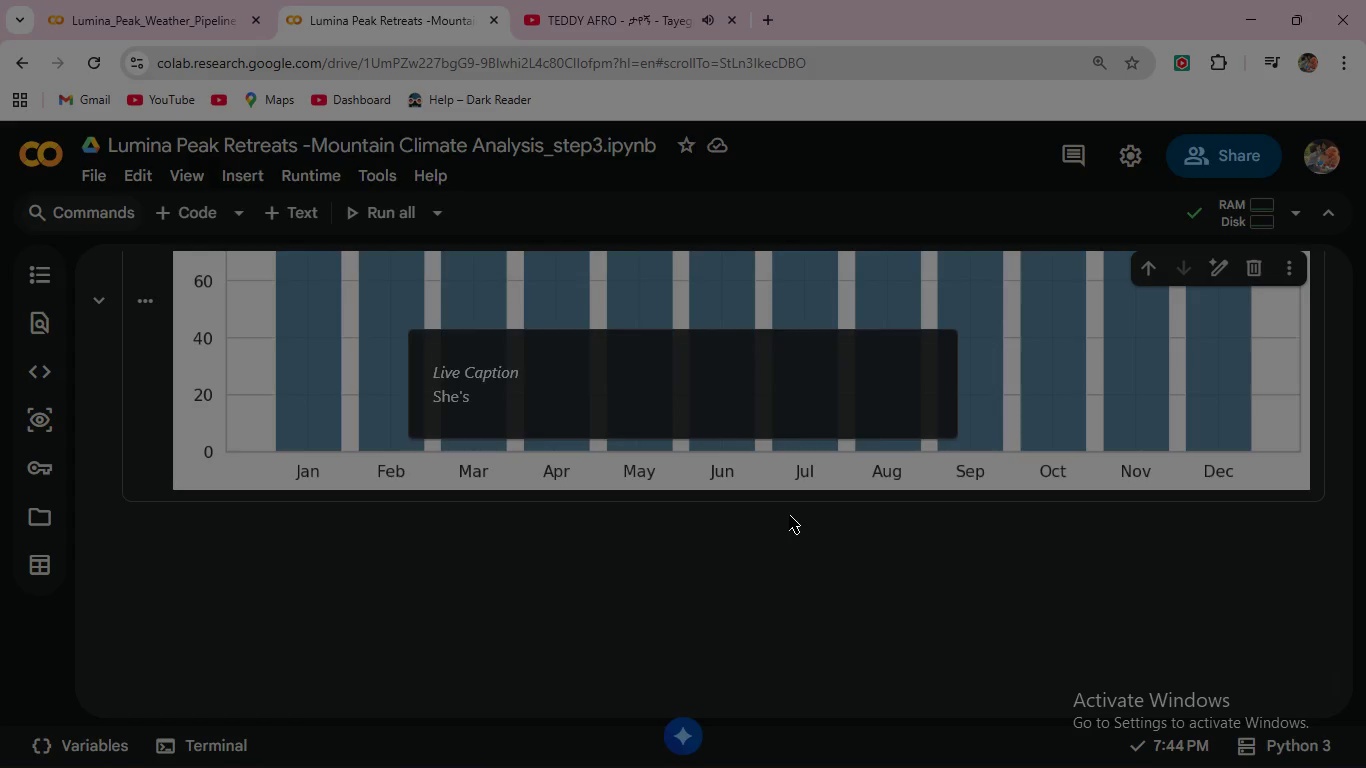 
scroll: coordinate [888, 533], scroll_direction: up, amount: 22.0
 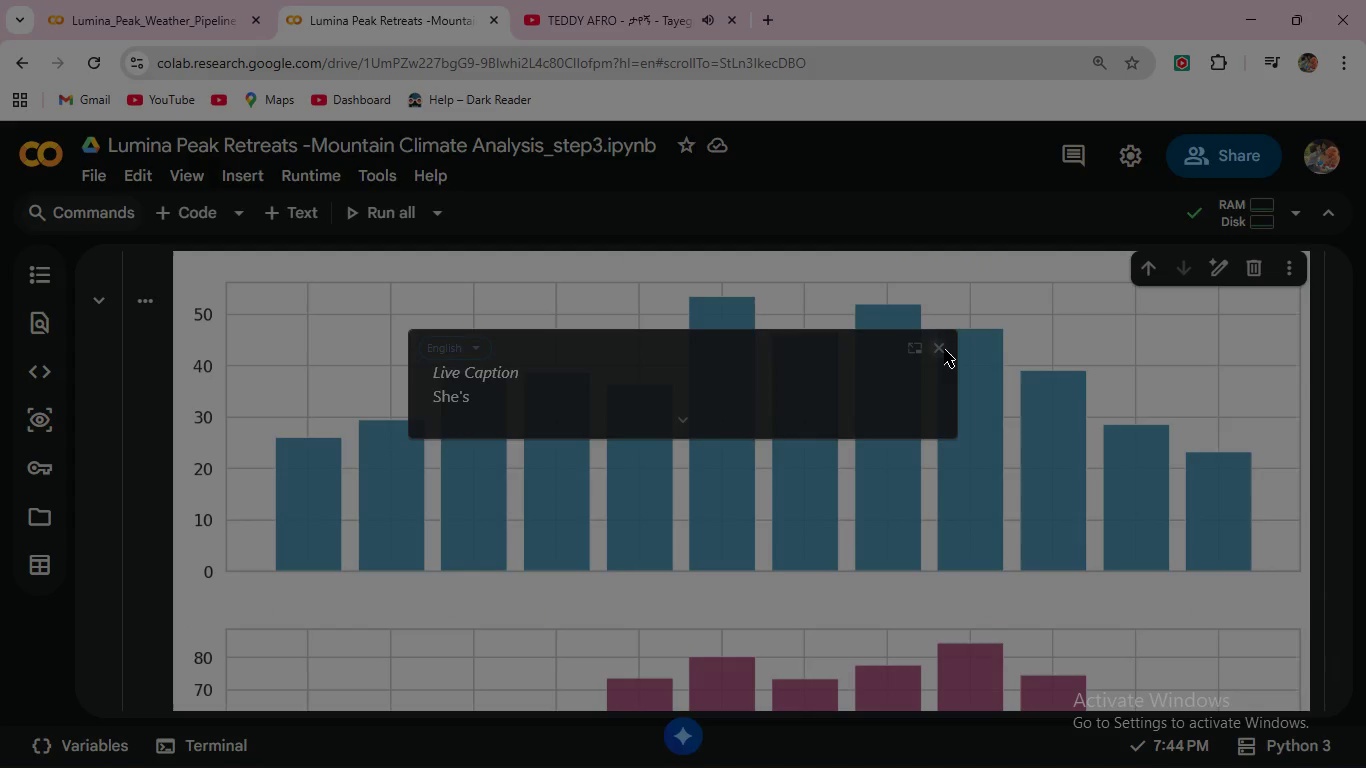 
left_click([943, 350])
 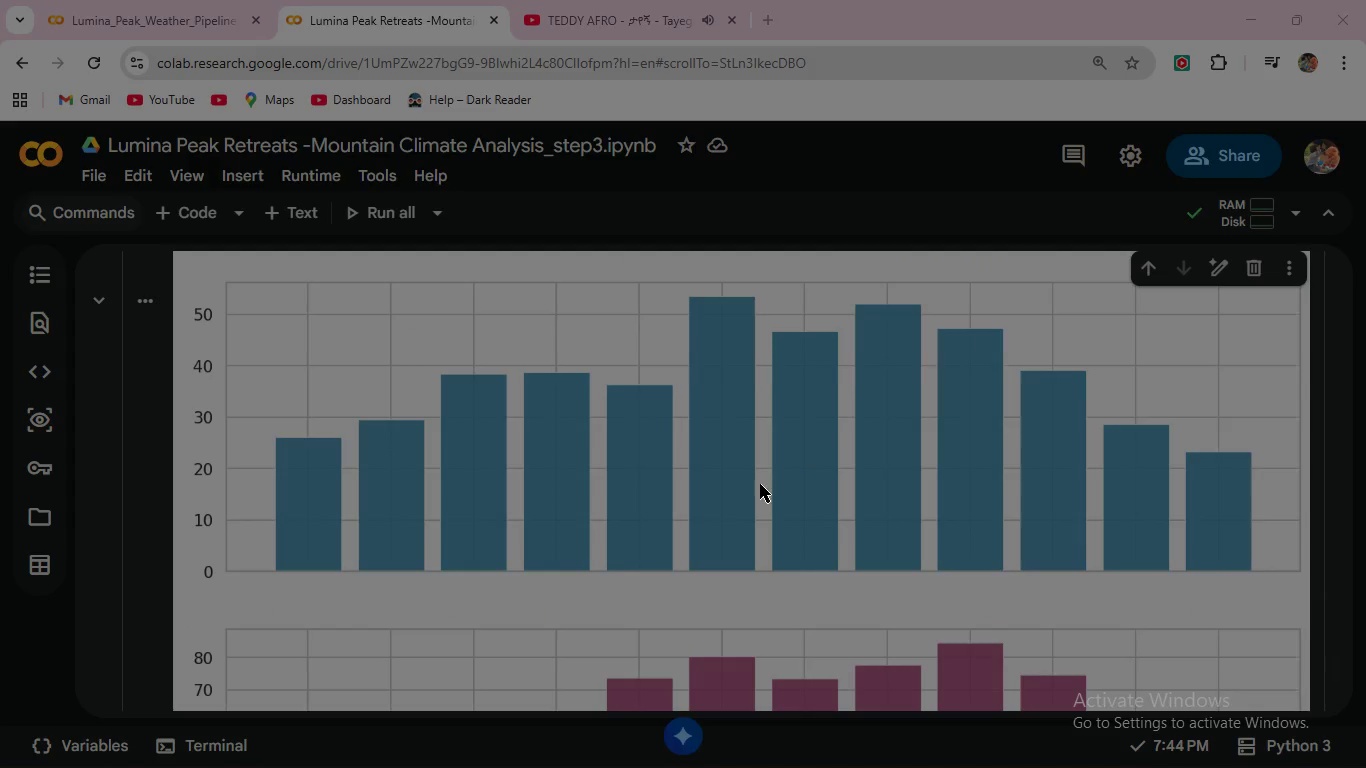 
scroll: coordinate [759, 484], scroll_direction: up, amount: 5.0
 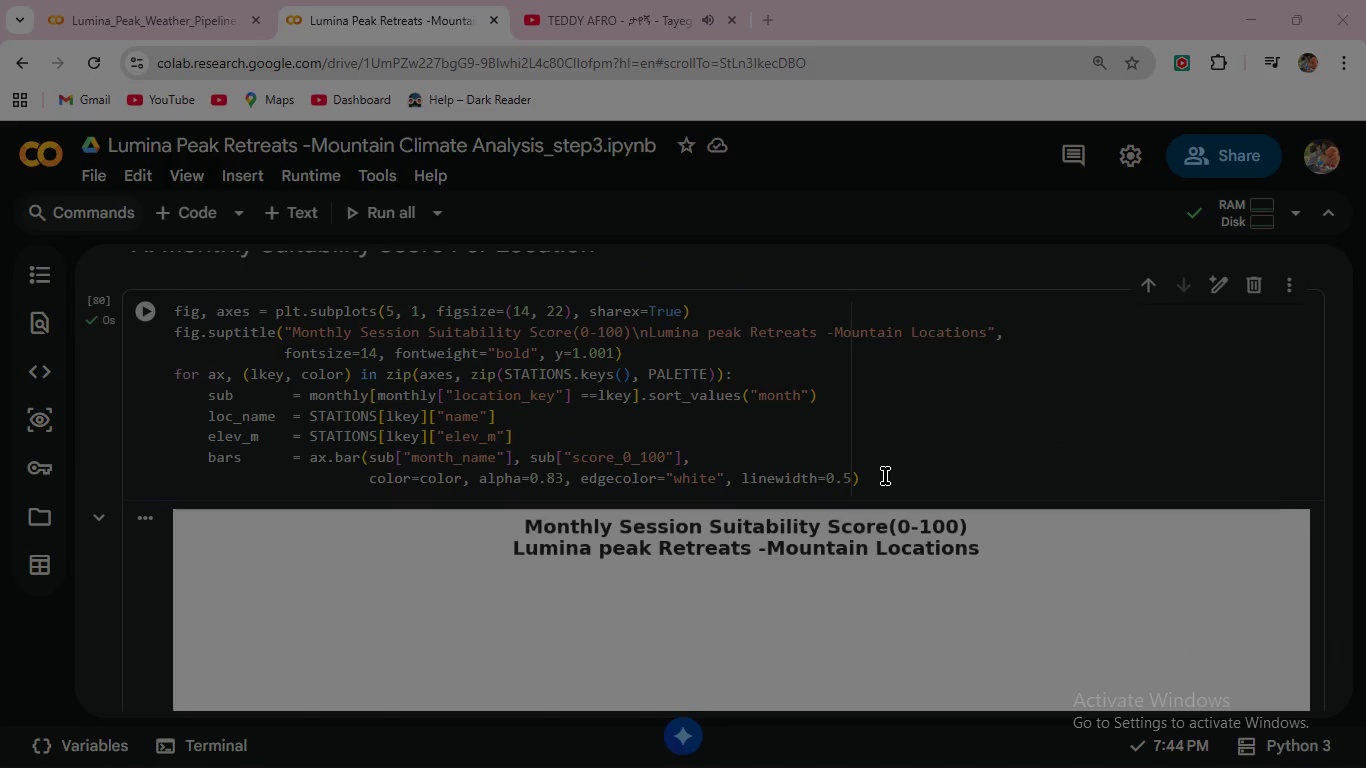 
left_click([885, 475])
 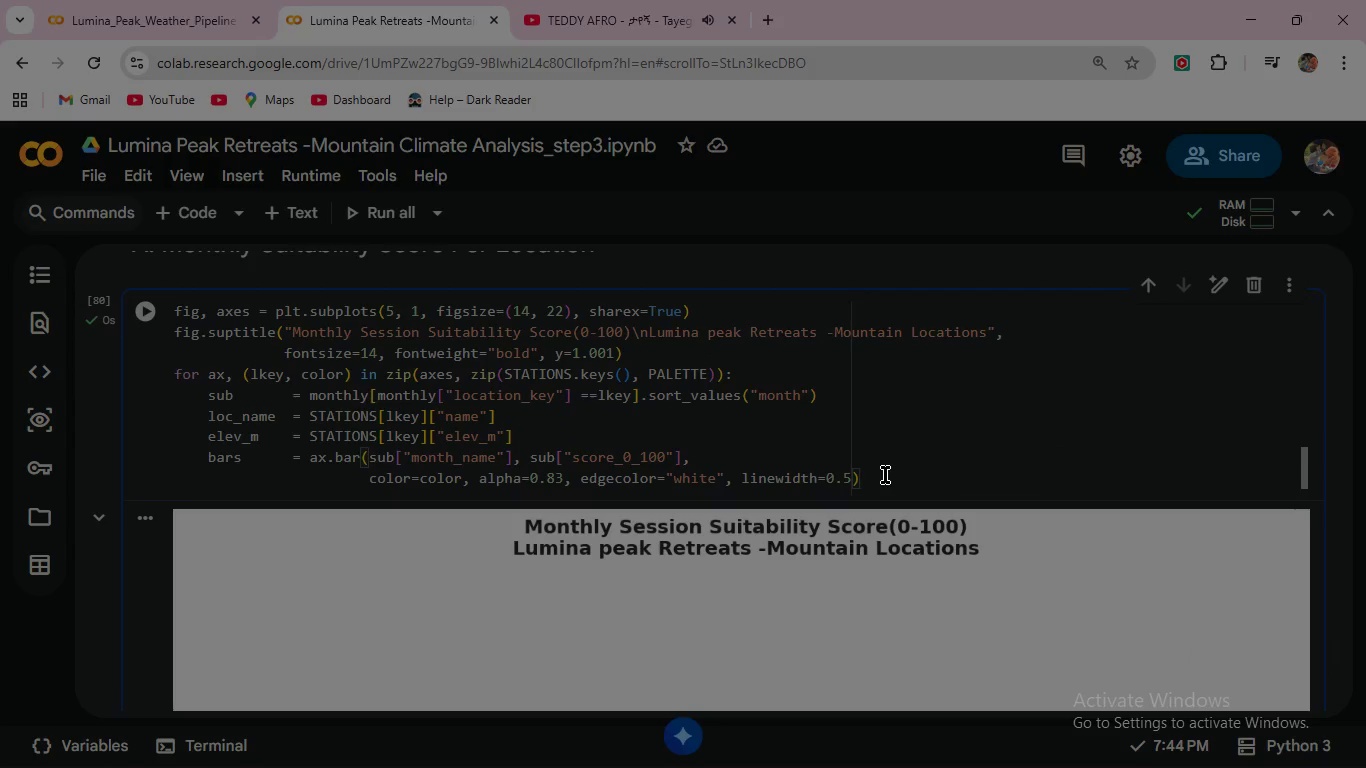 
left_click([885, 475])
 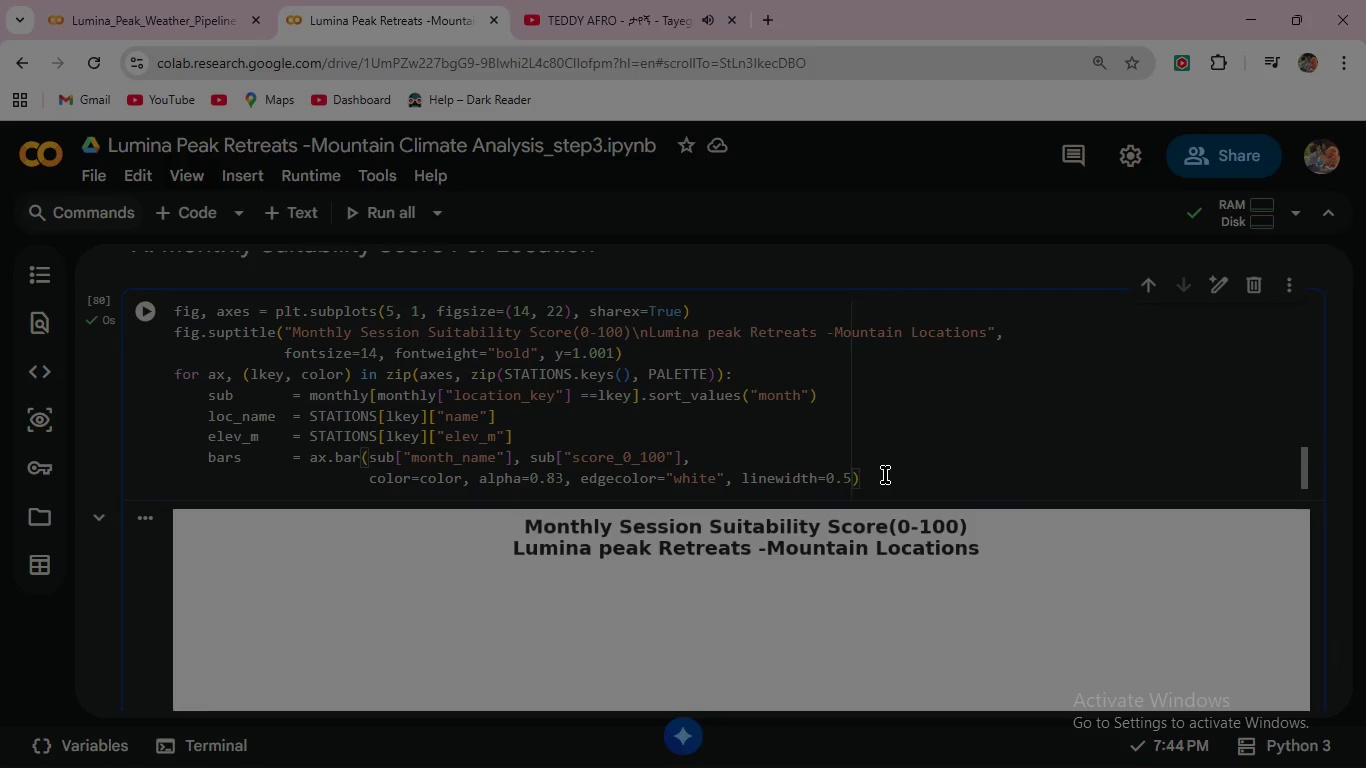 
left_click([885, 475])
 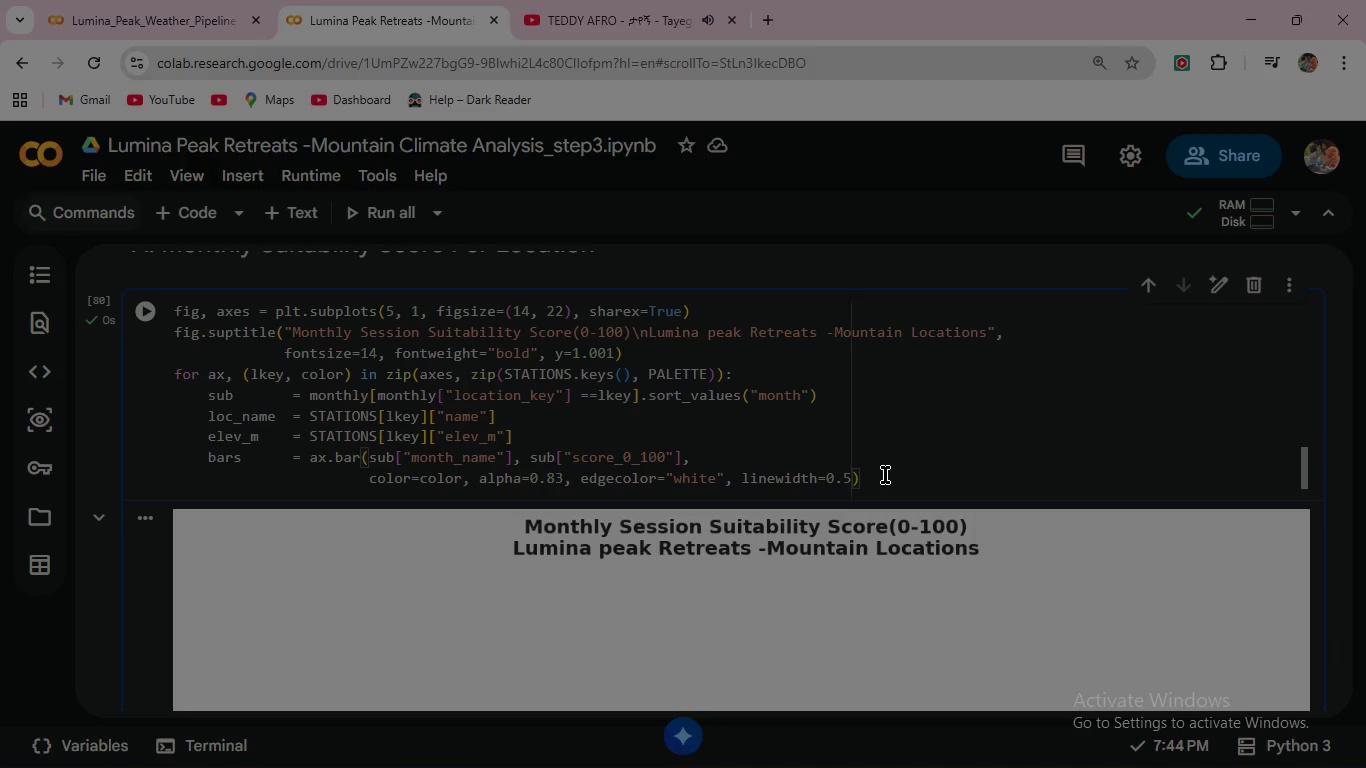 
key(Enter)
 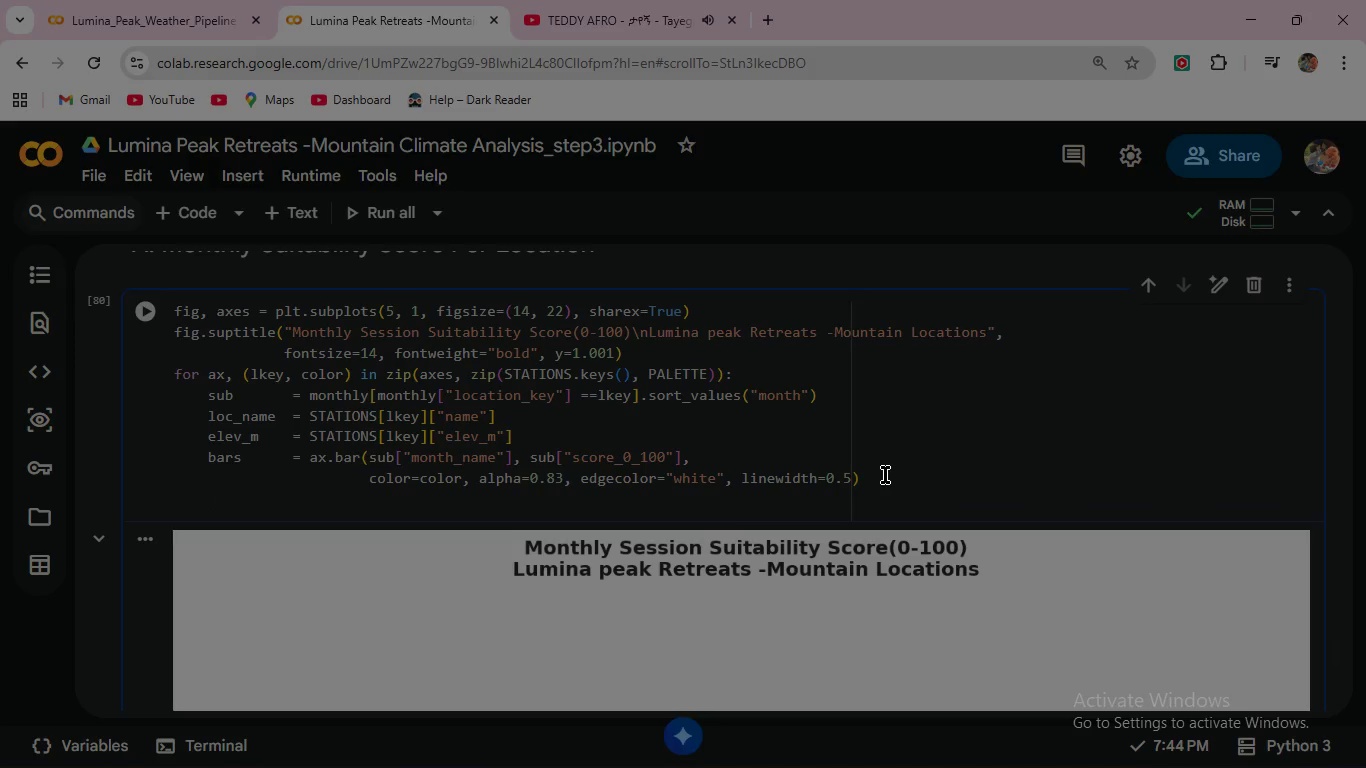 
type(ax.set_ylim(0, 108)
 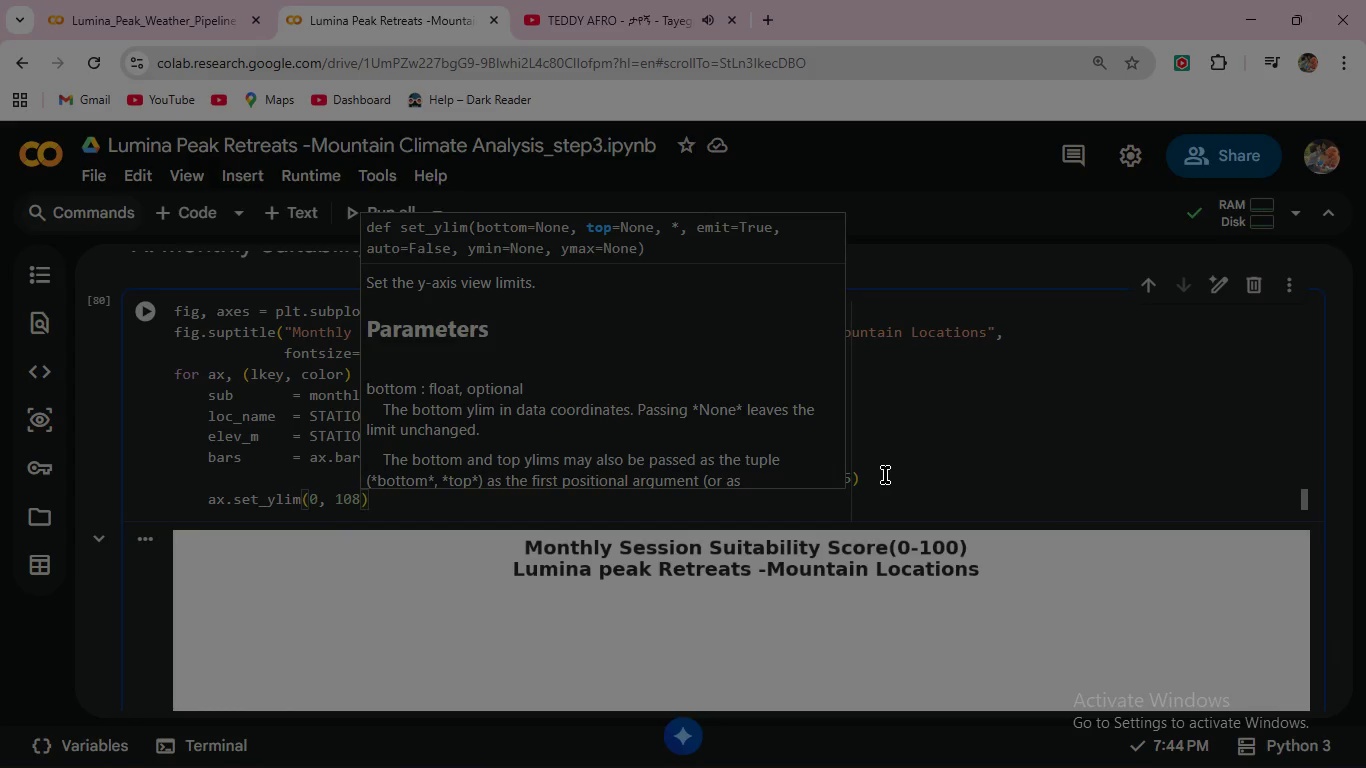 
key(ArrowRight)
 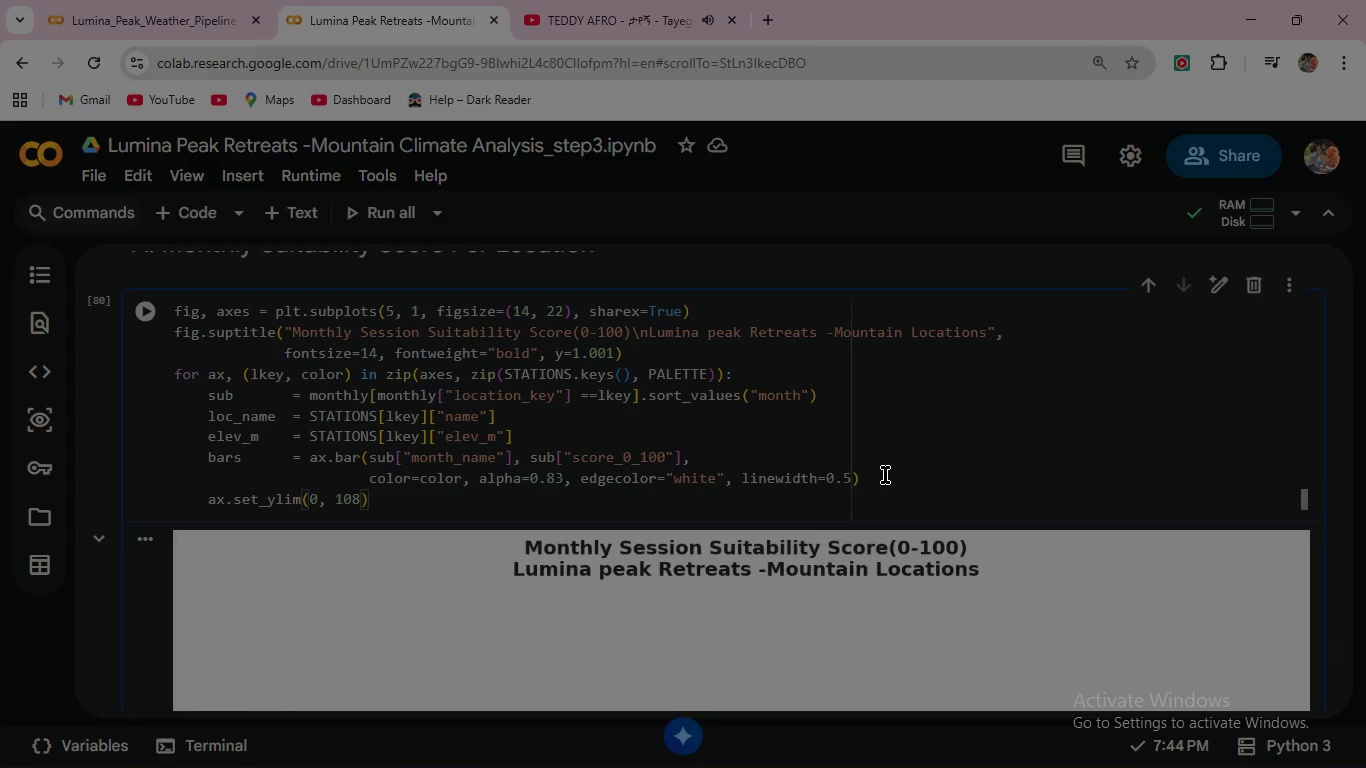 
key(Enter)
 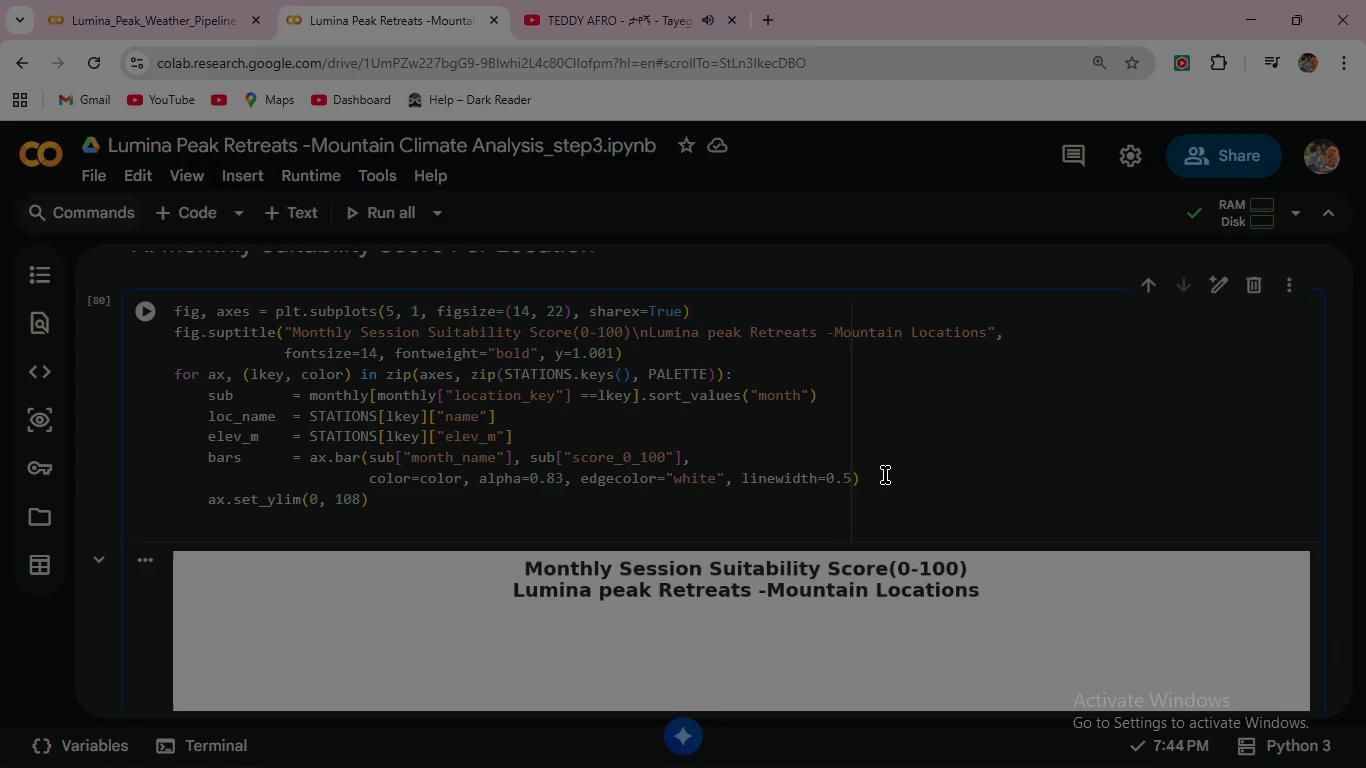 
type(ax.set_ylabel("Score)
 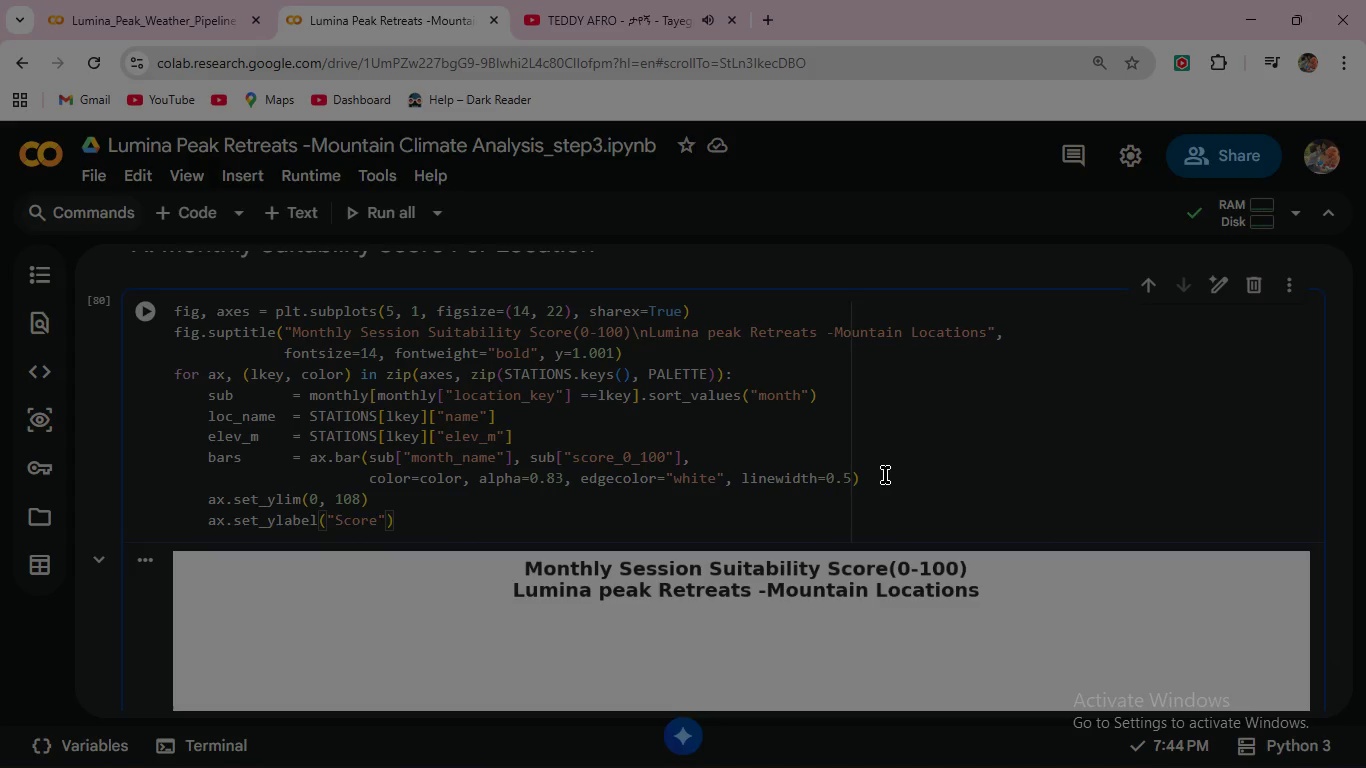 
key(ArrowRight)
 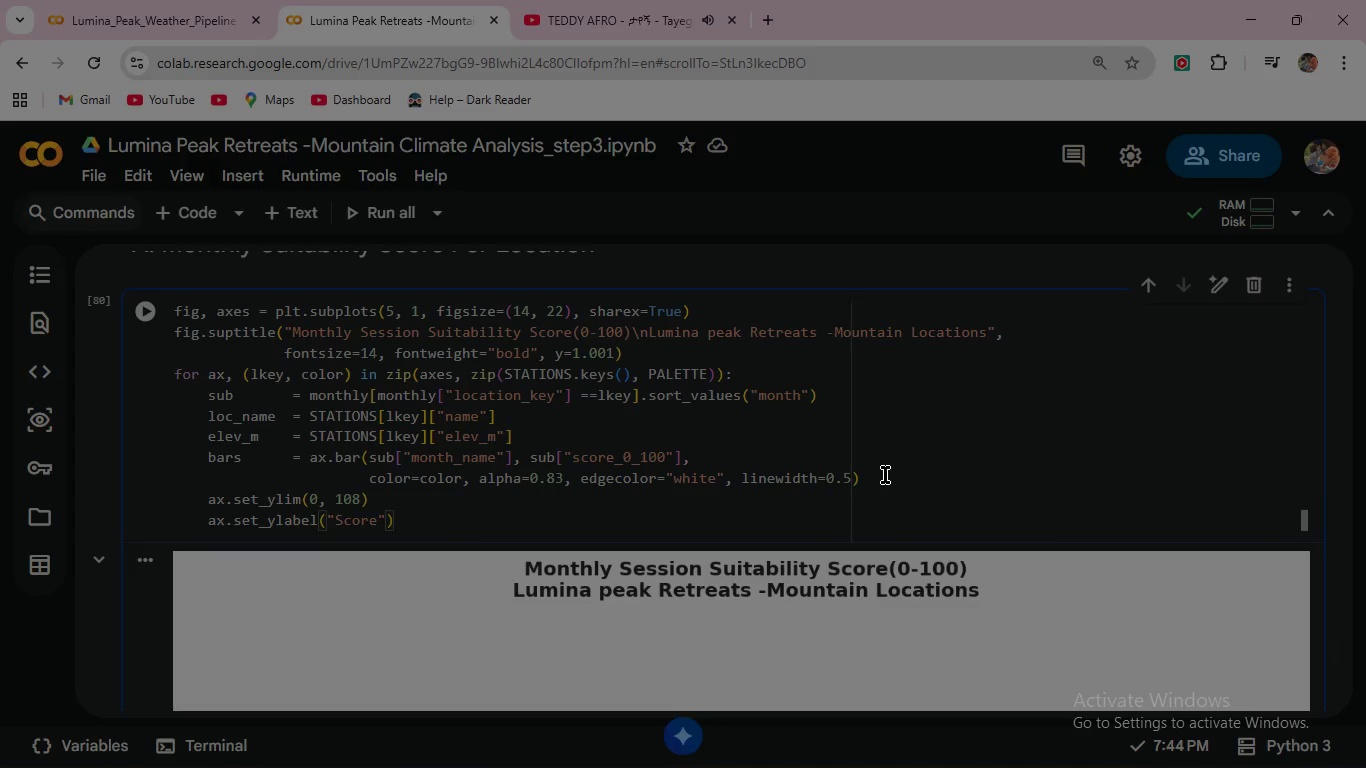 
key(Comma)
 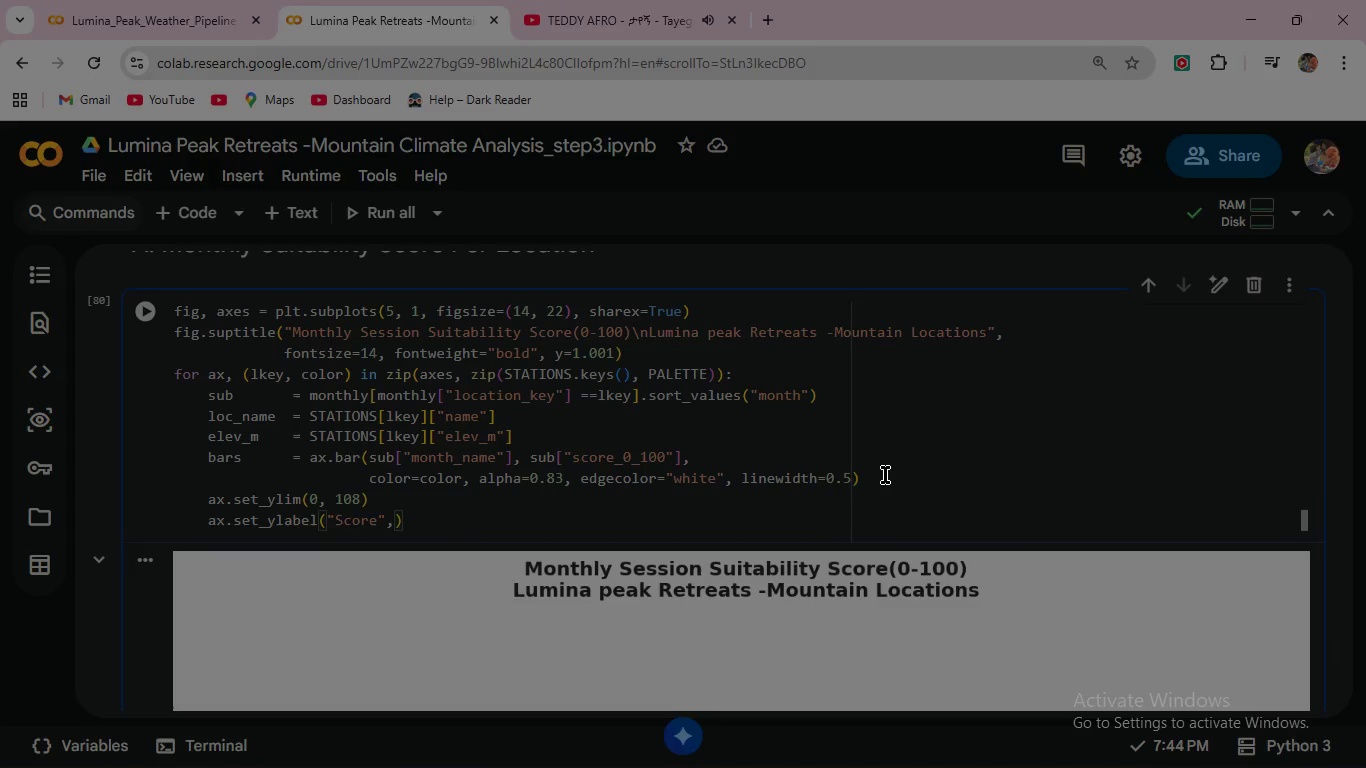 
key(Space)
 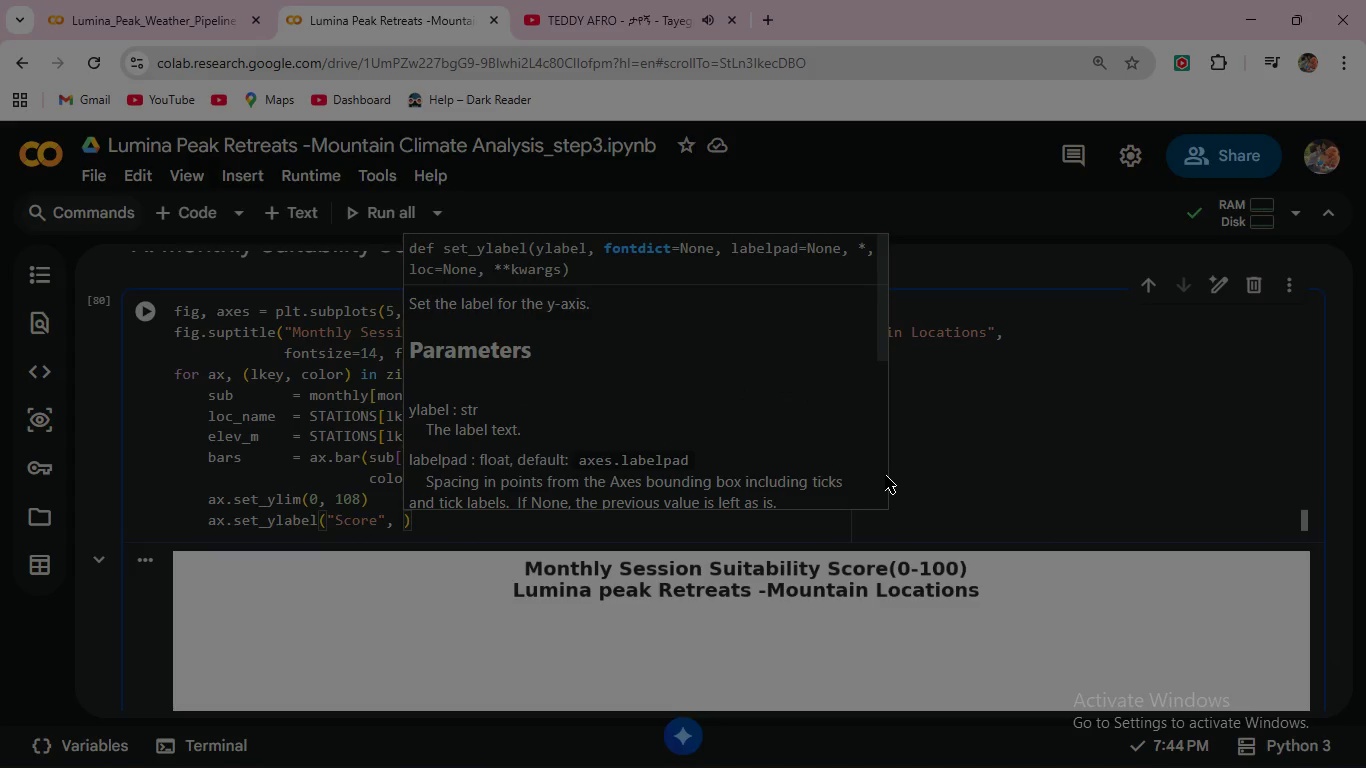 
type(fontsize=9)
 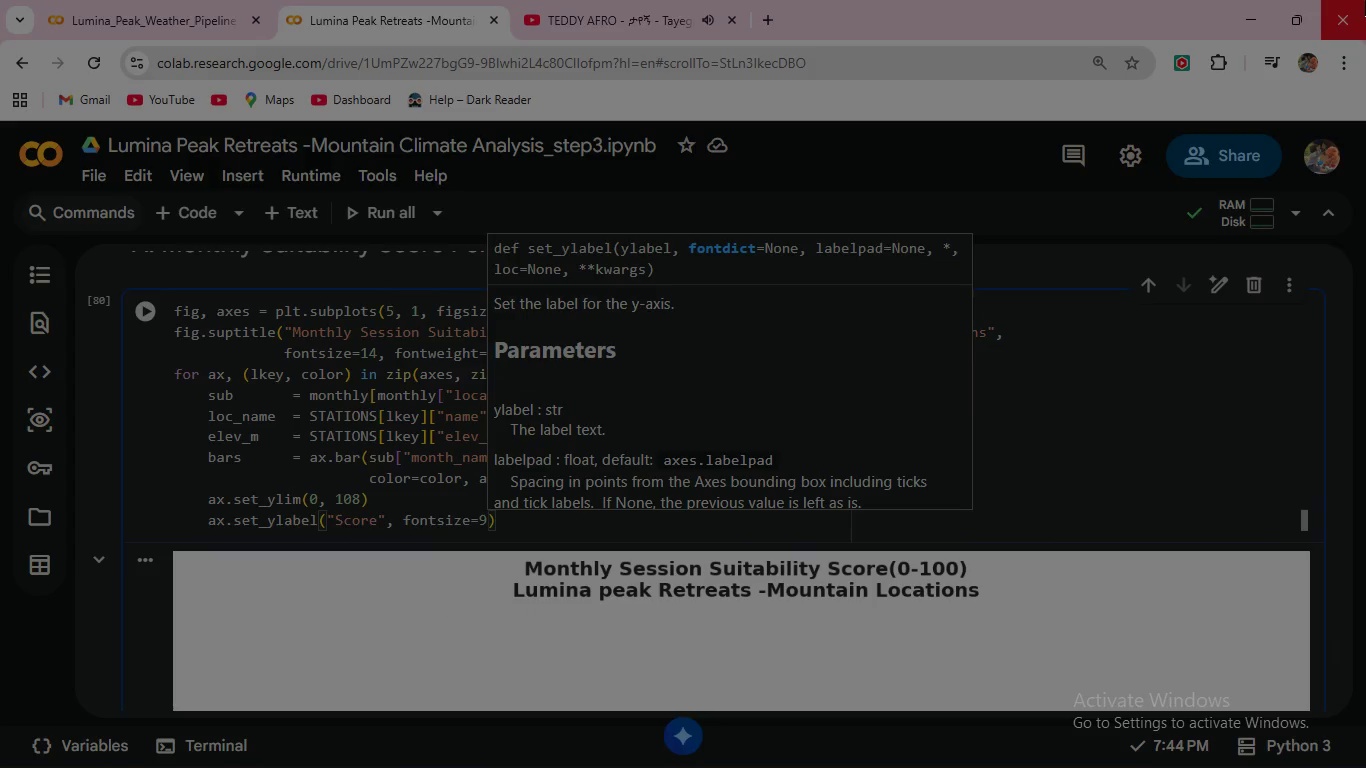 
left_click([1246, 8])